 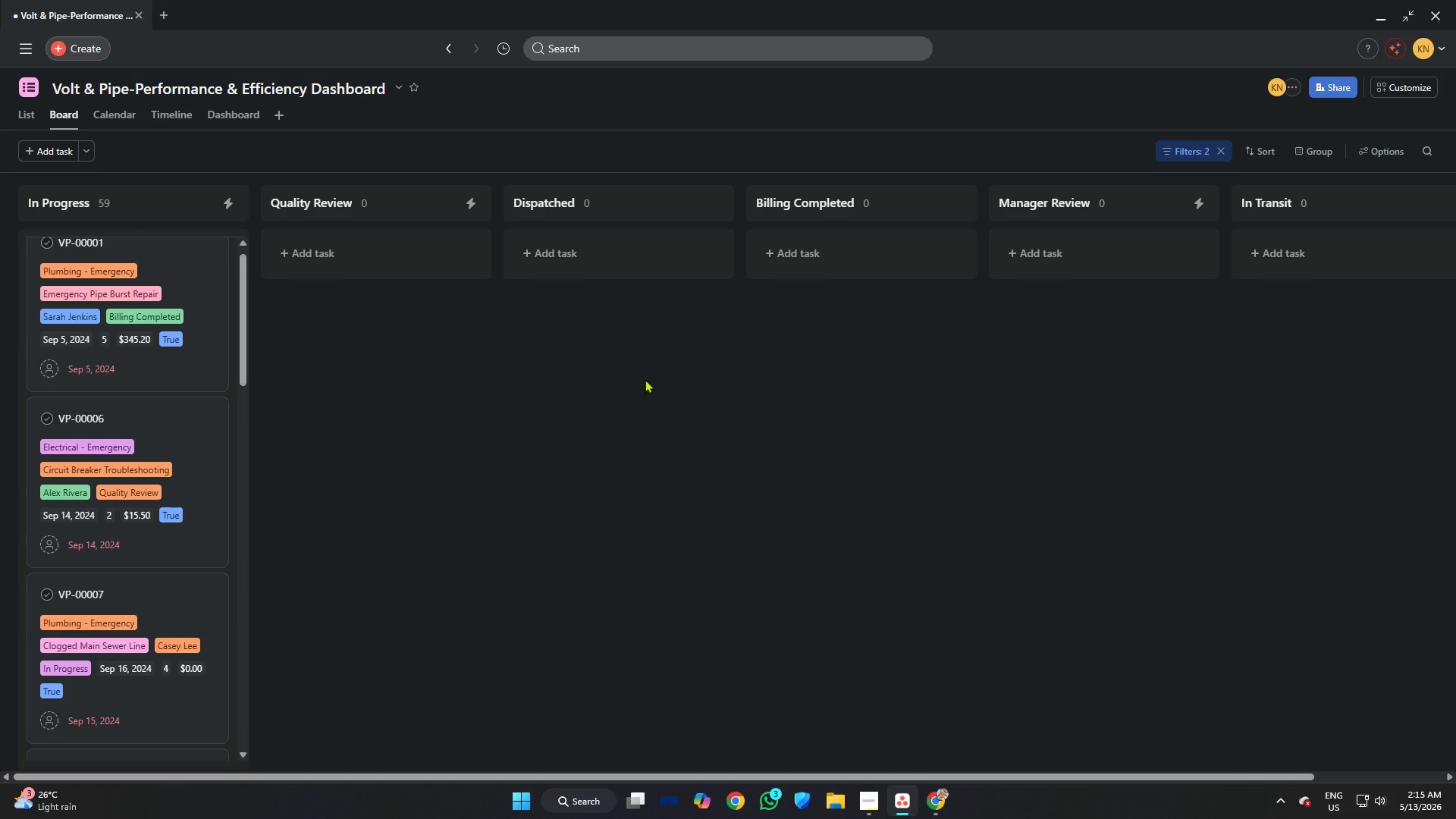 
key(Meta+Shift+S)
 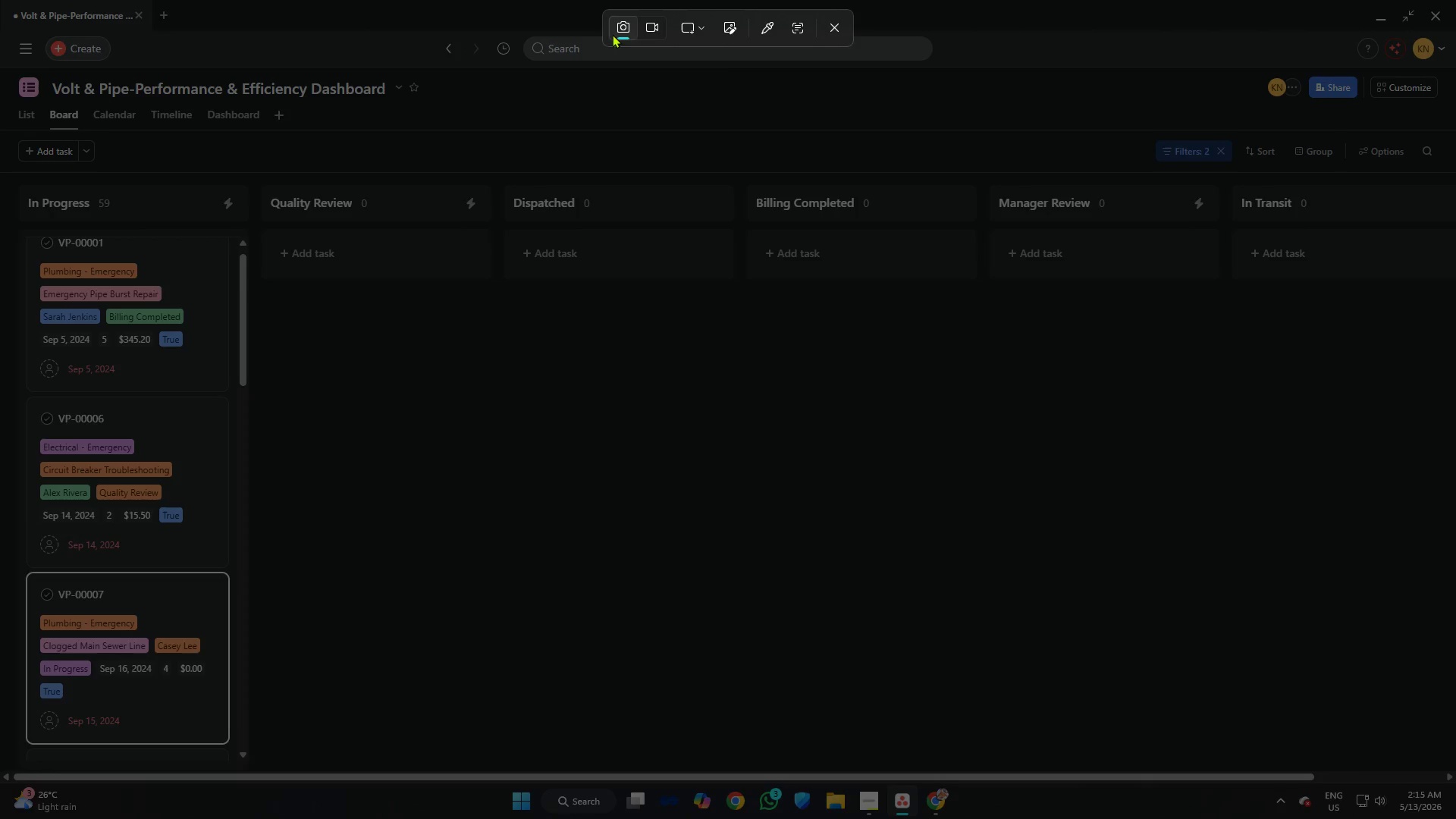 
left_click([658, 17])
 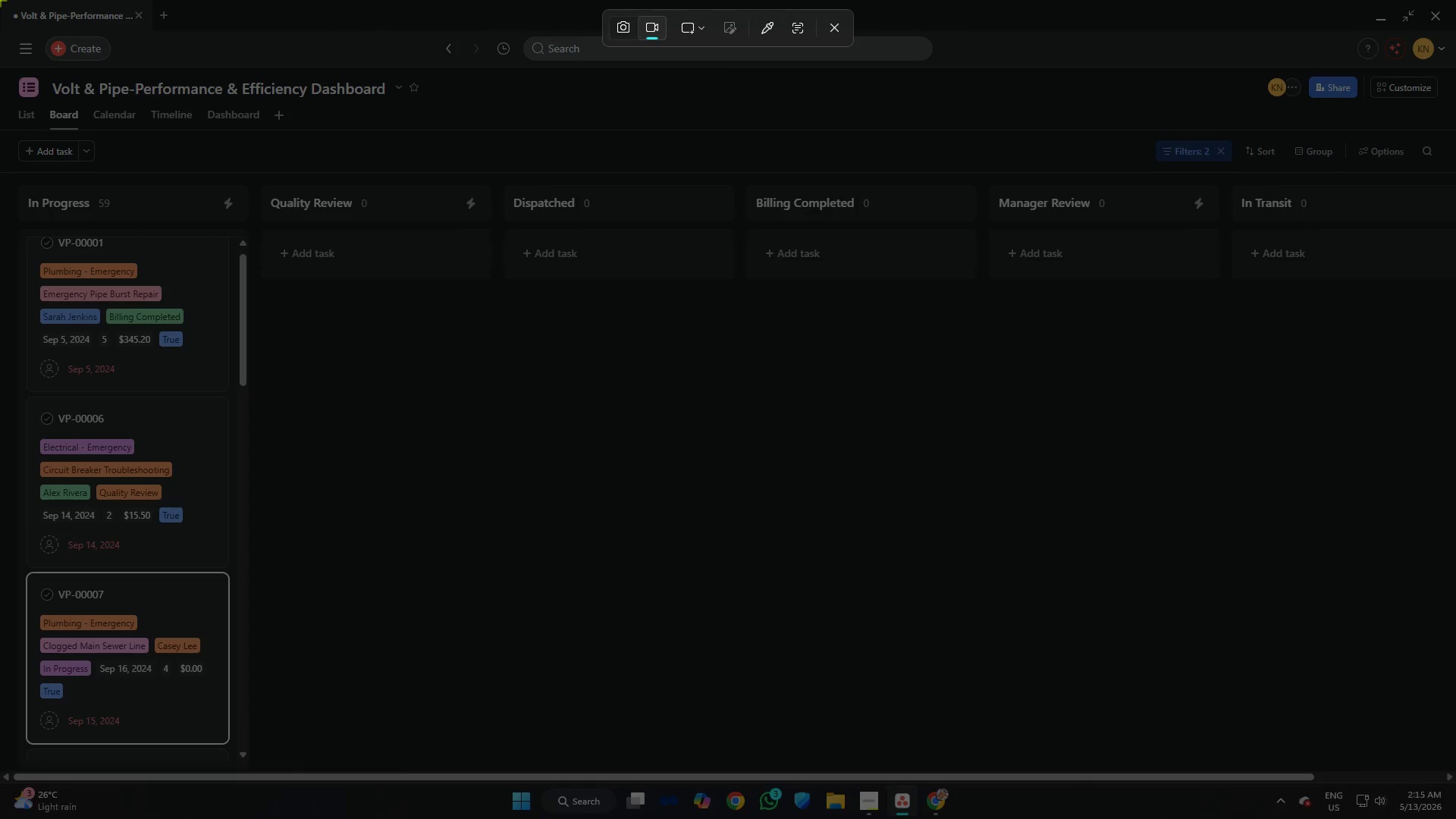 
left_click_drag(start_coordinate=[0, 0], to_coordinate=[1455, 778])
 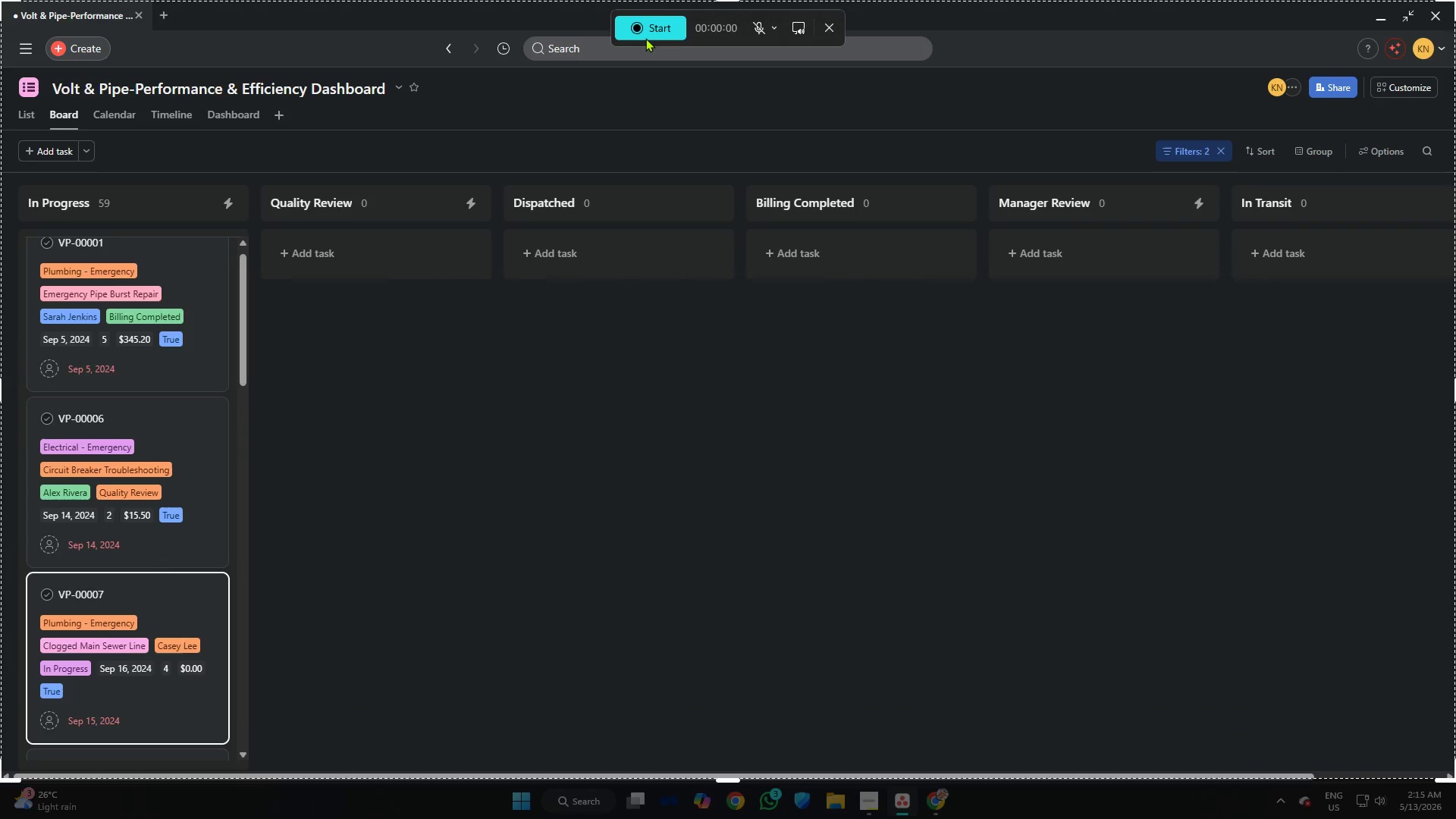 
left_click([647, 37])
 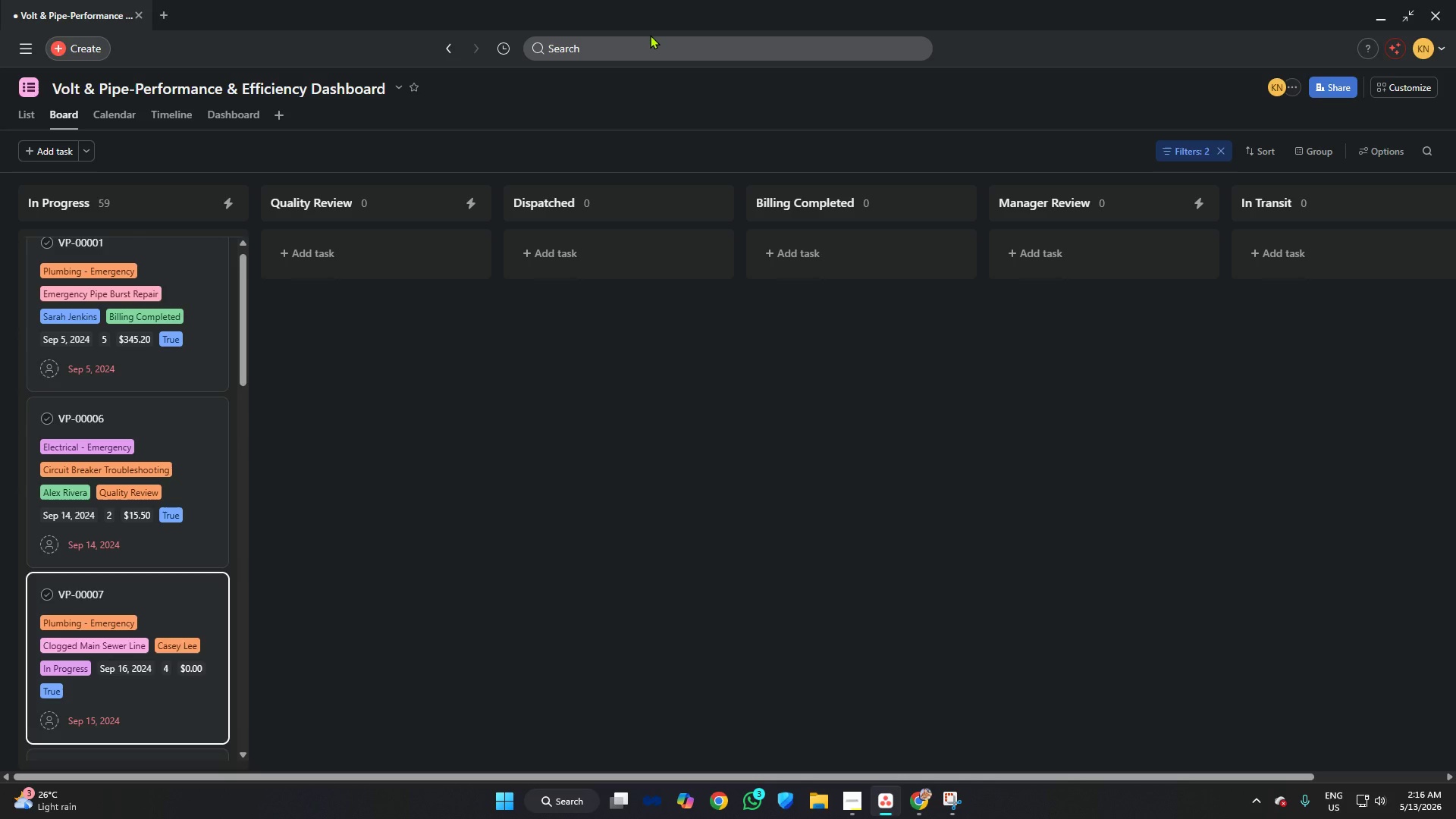 
wait(6.73)
 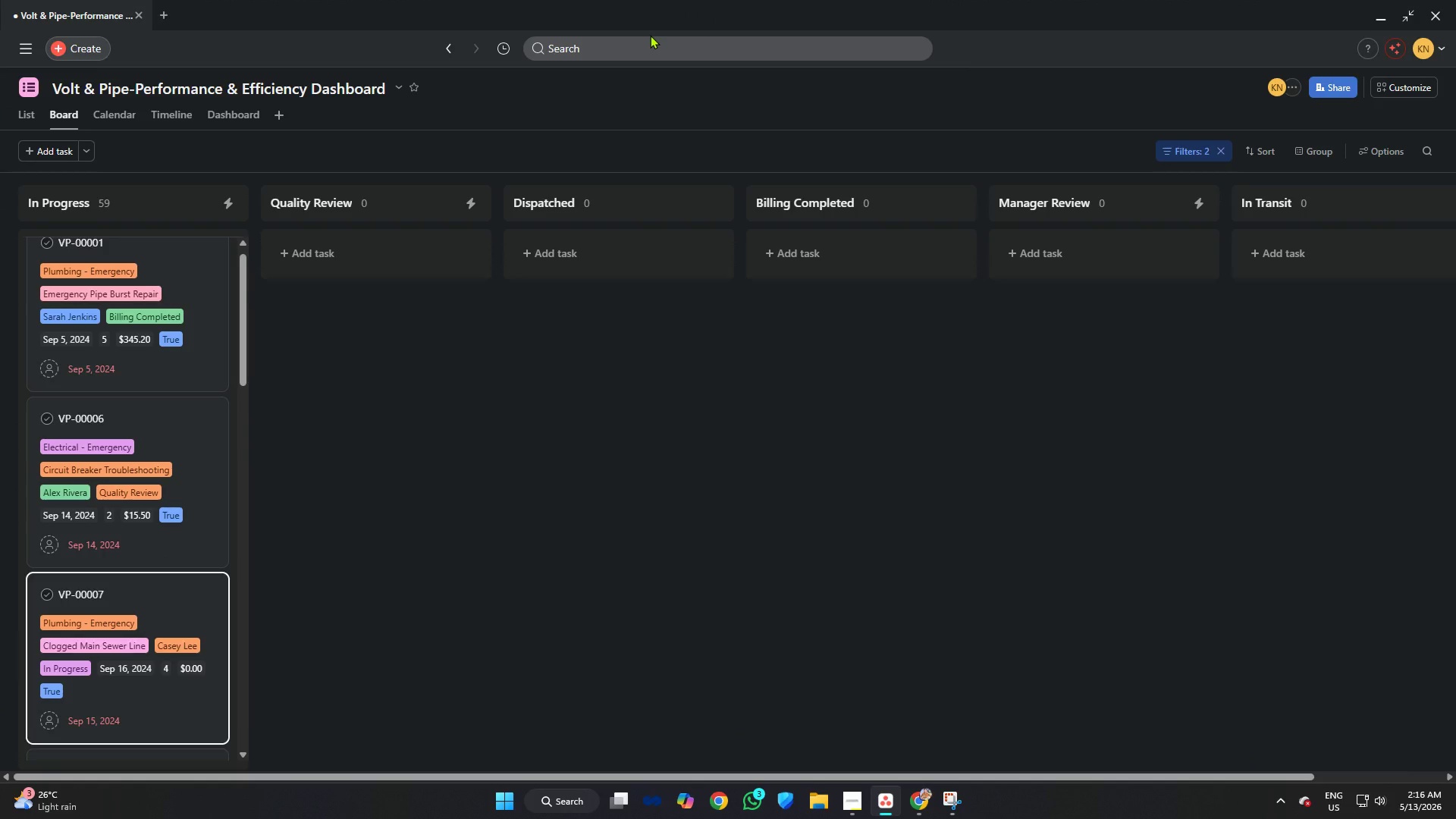 
scroll: coordinate [124, 316], scroll_direction: up, amount: 6.0
 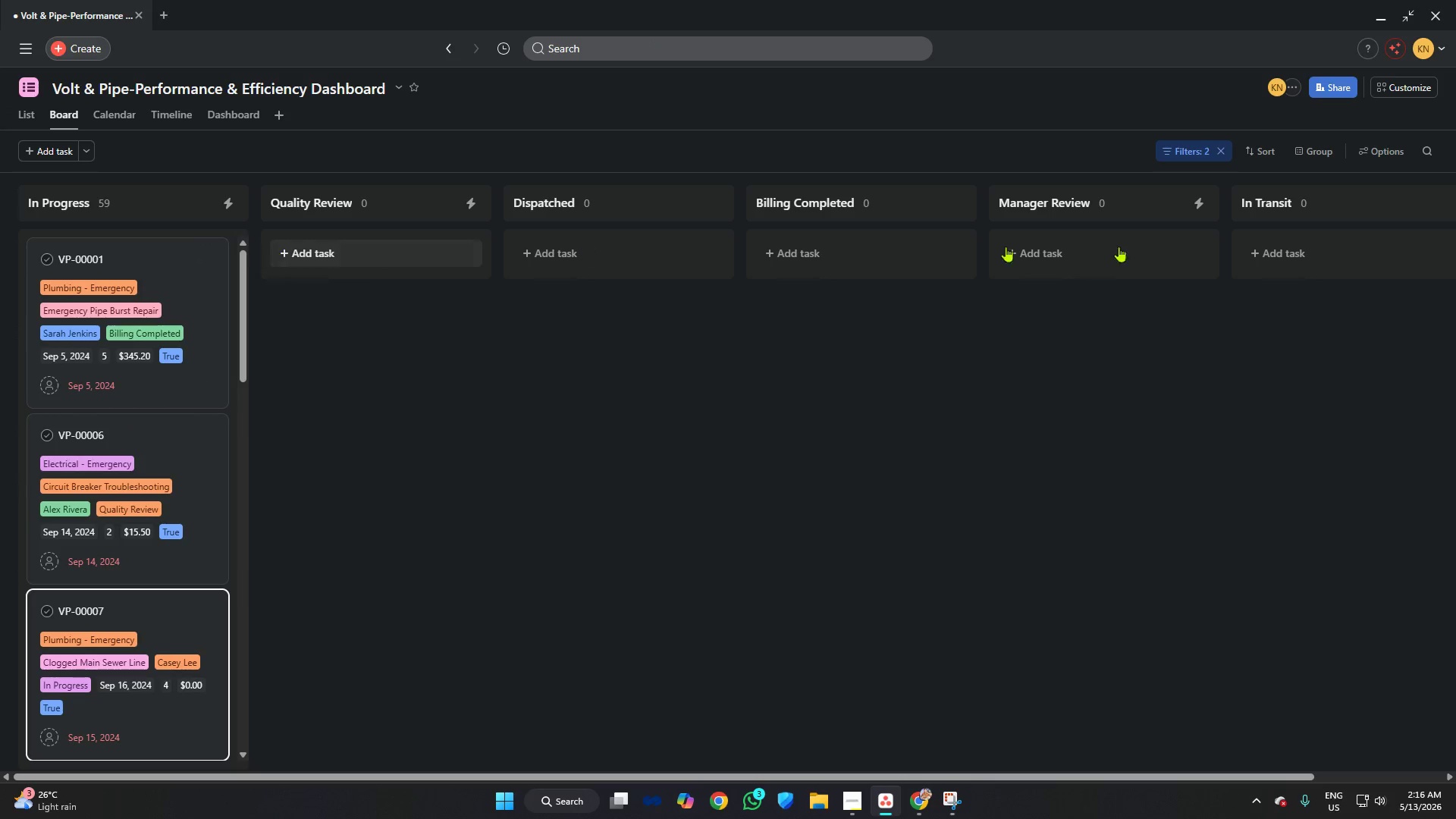 
left_click([1414, 84])
 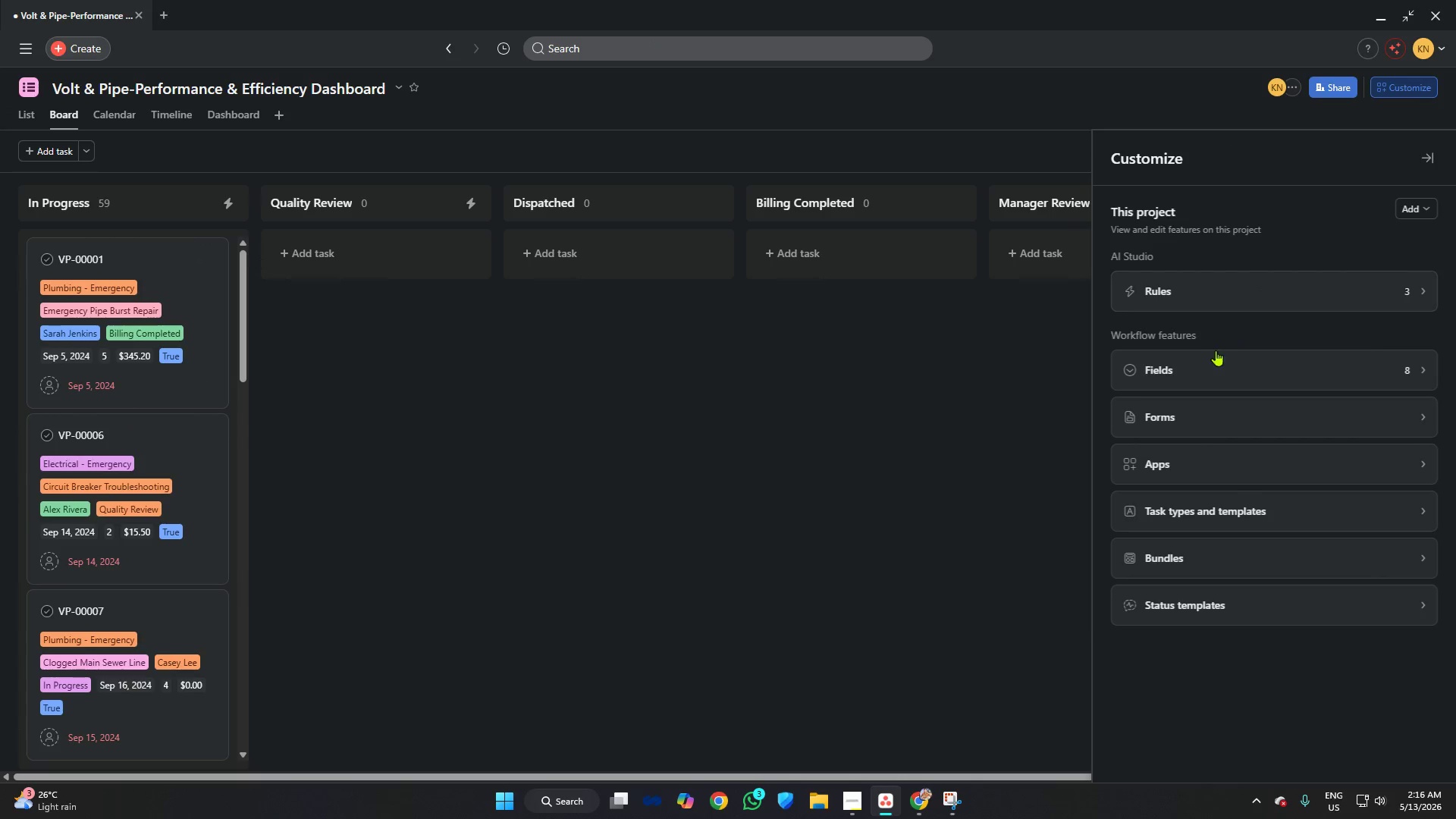 
left_click([1203, 370])
 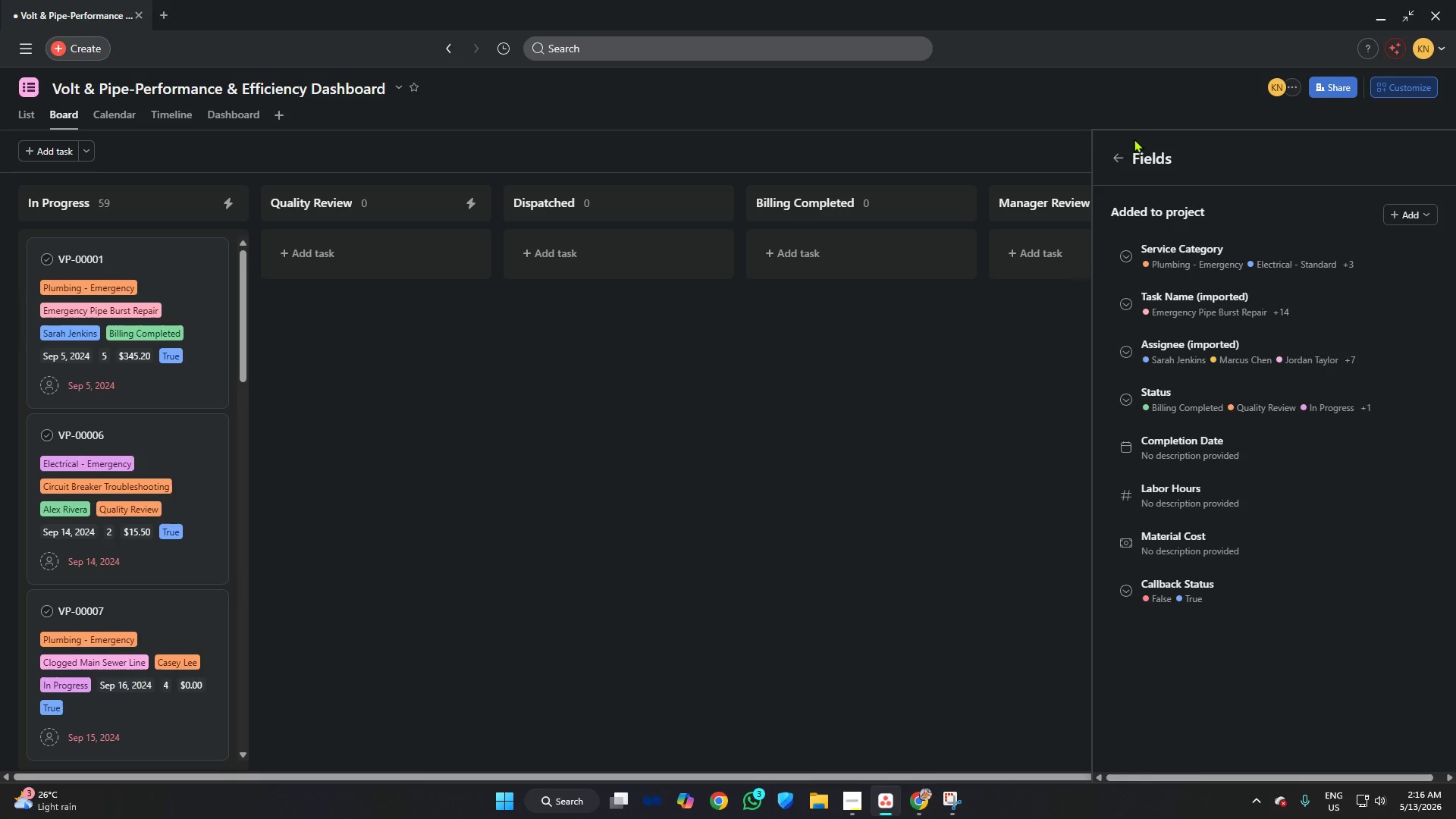 
left_click([1114, 153])
 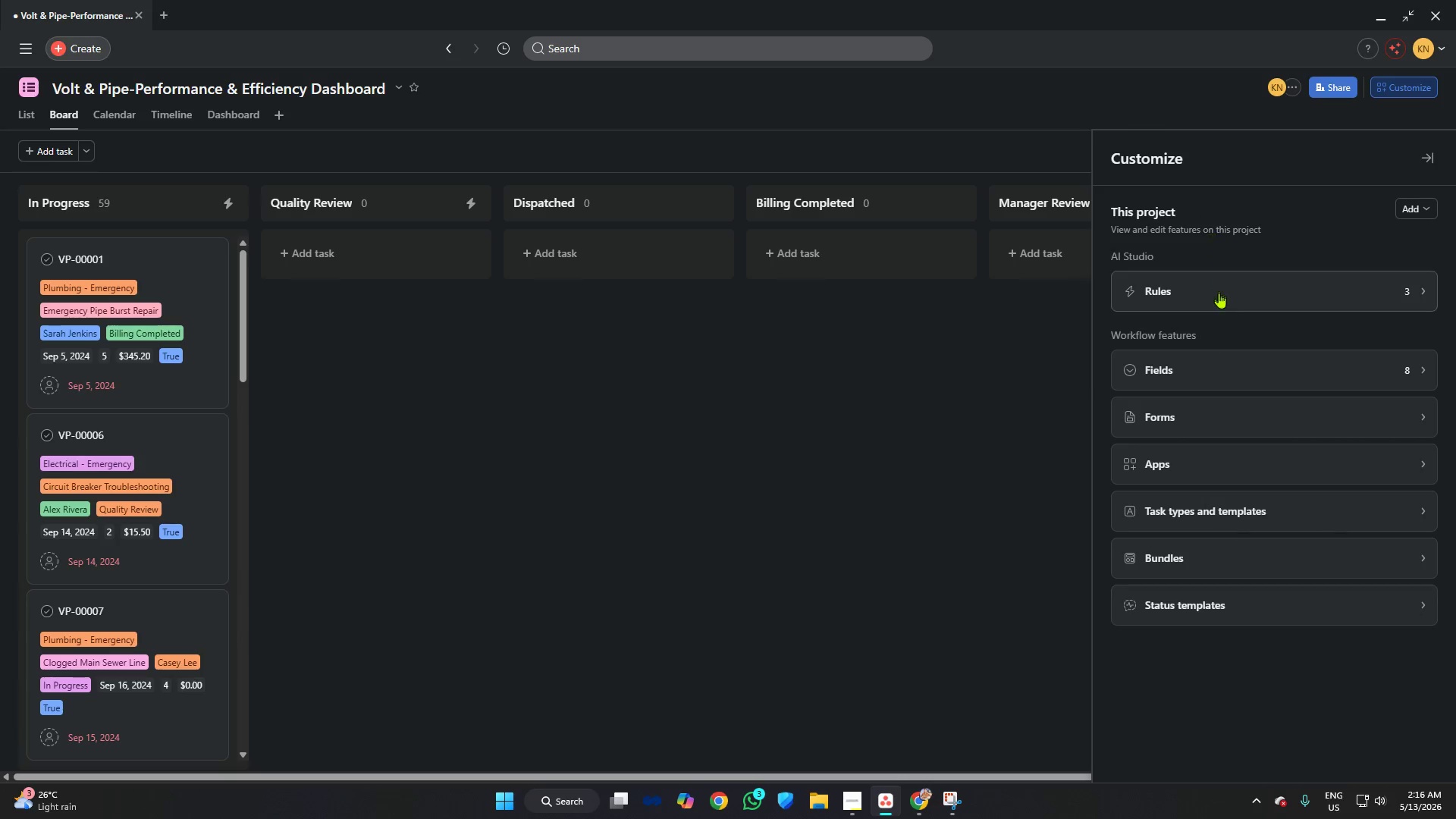 
left_click([1219, 299])
 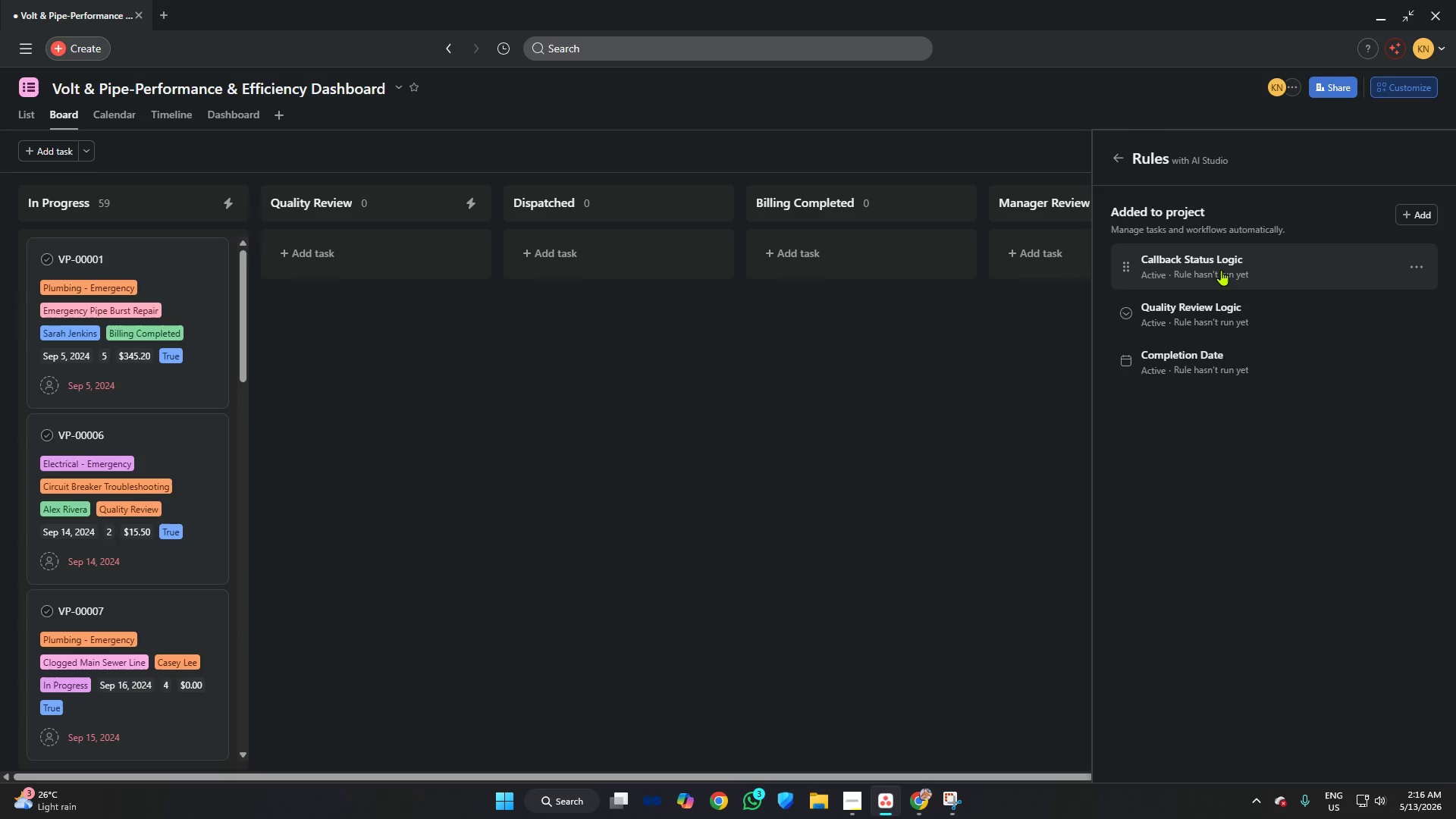 
left_click([1221, 270])
 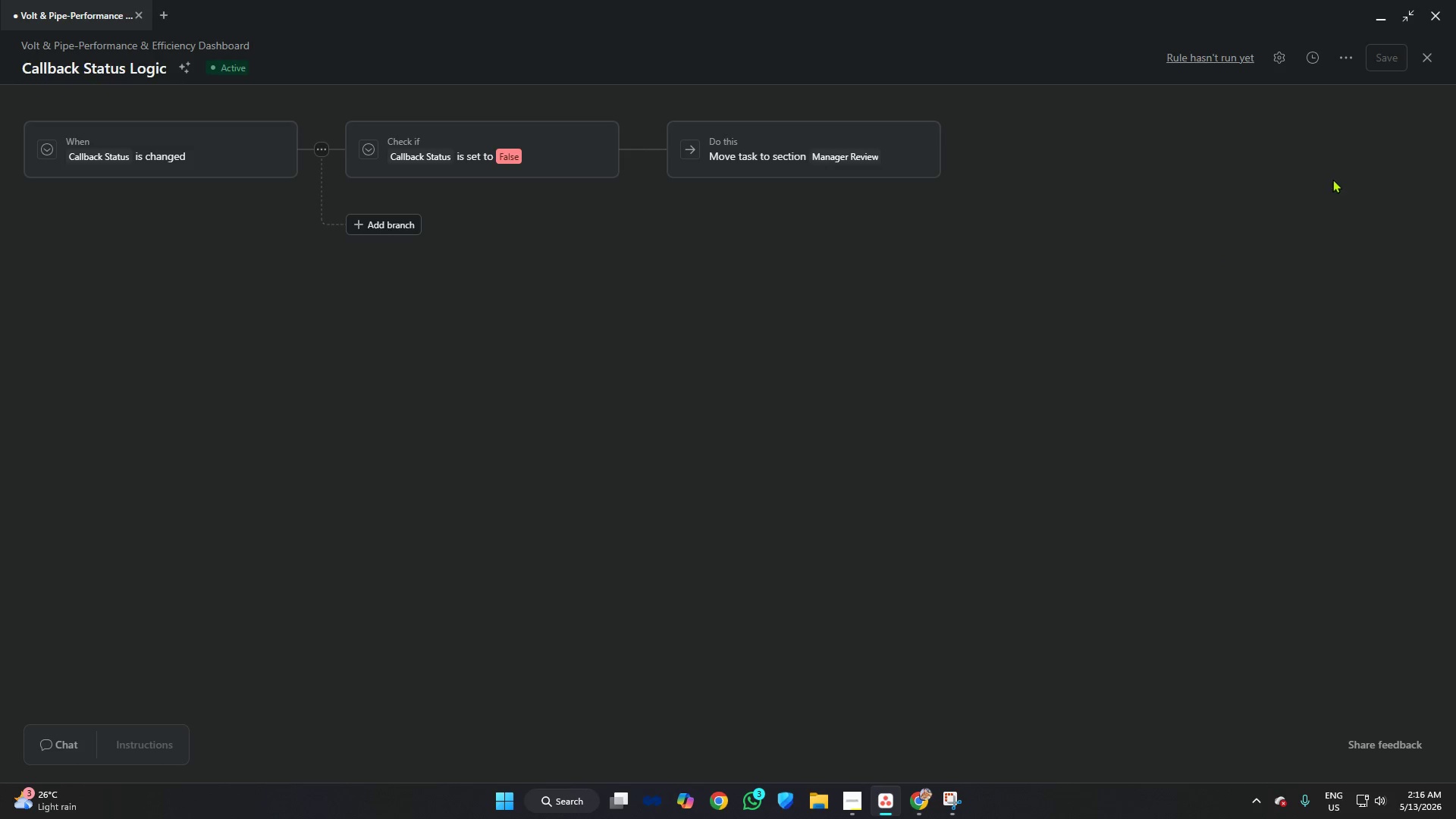 
left_click([1420, 58])
 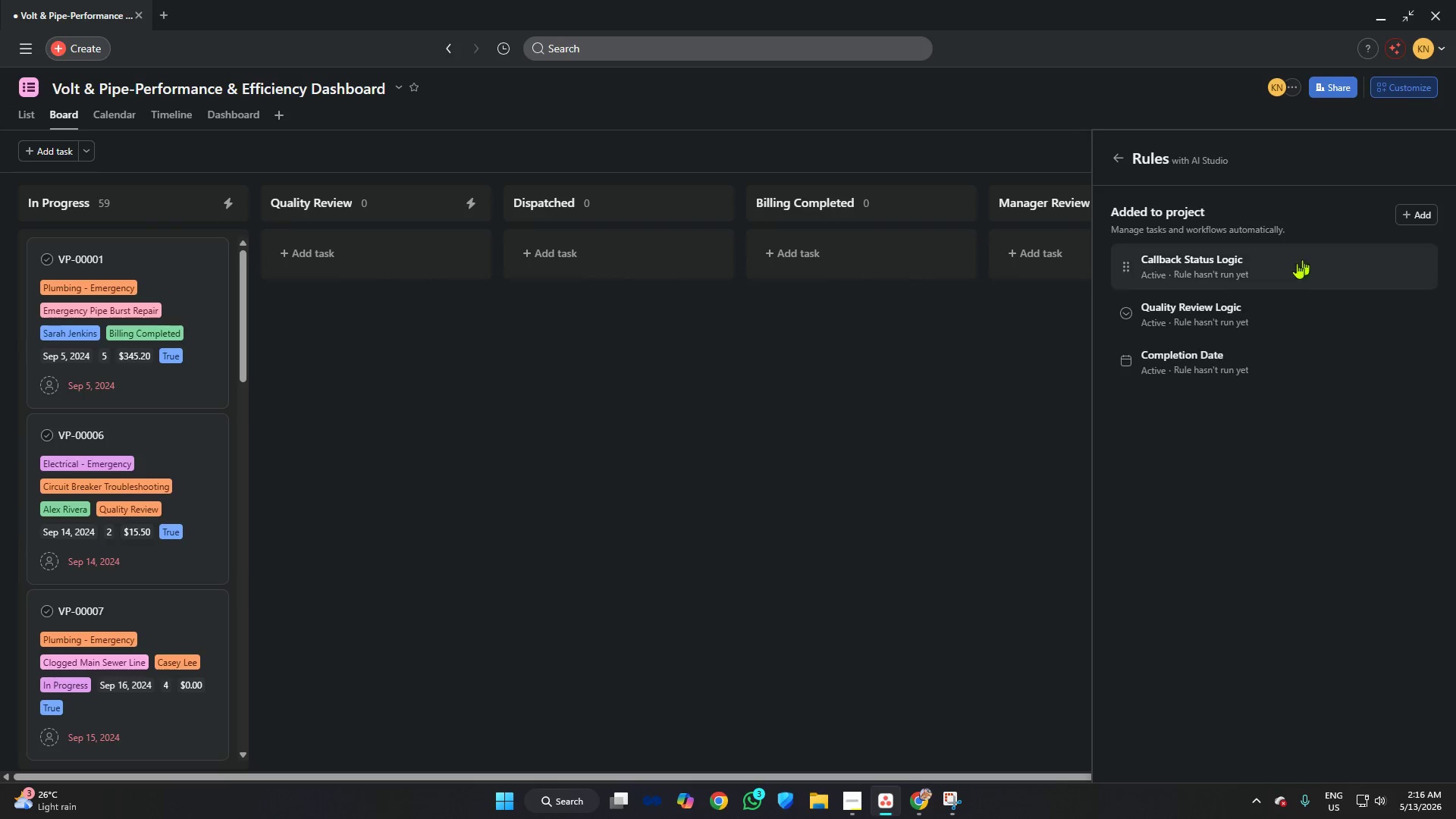 
left_click([1231, 303])
 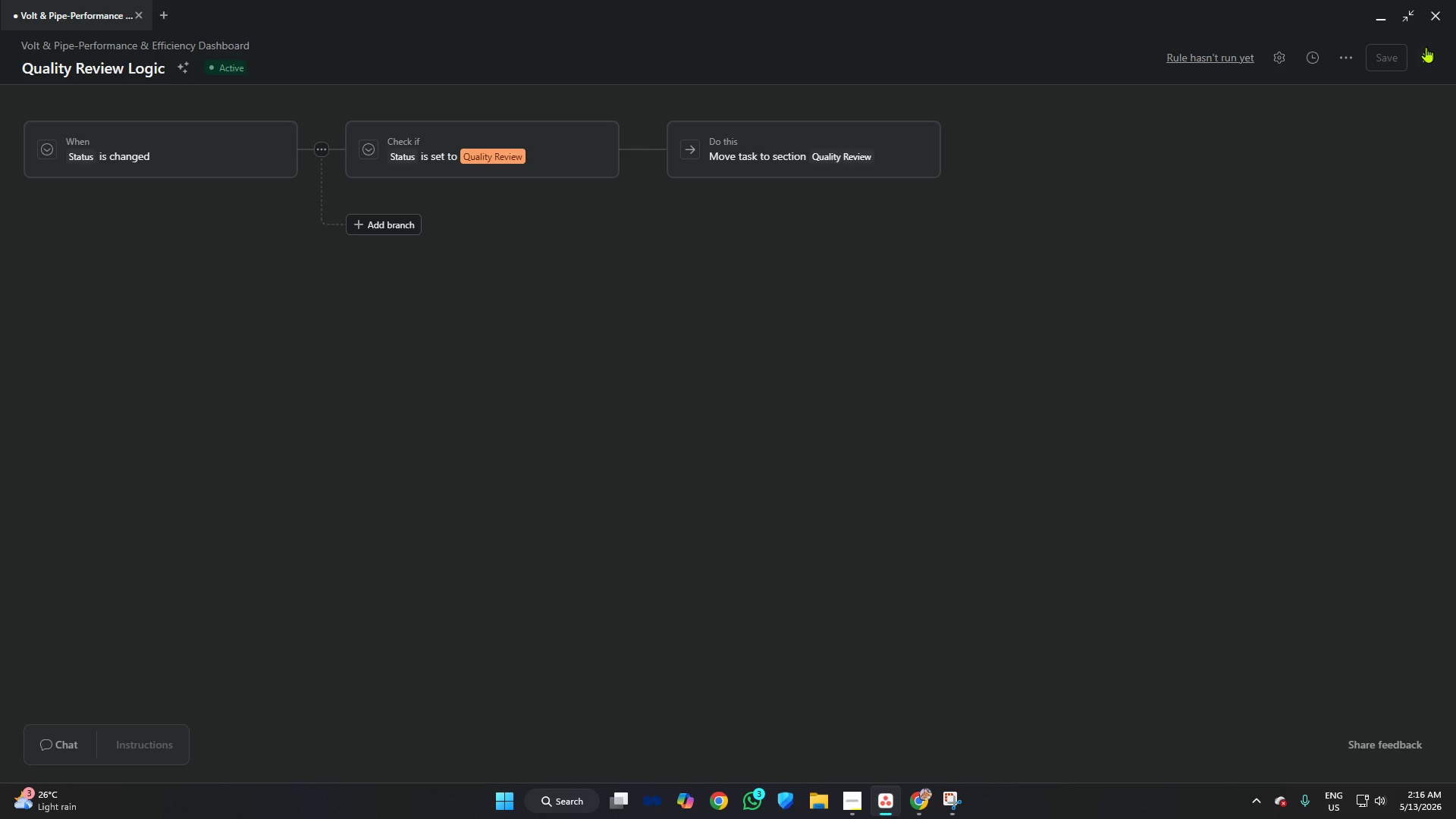 
left_click([1426, 52])
 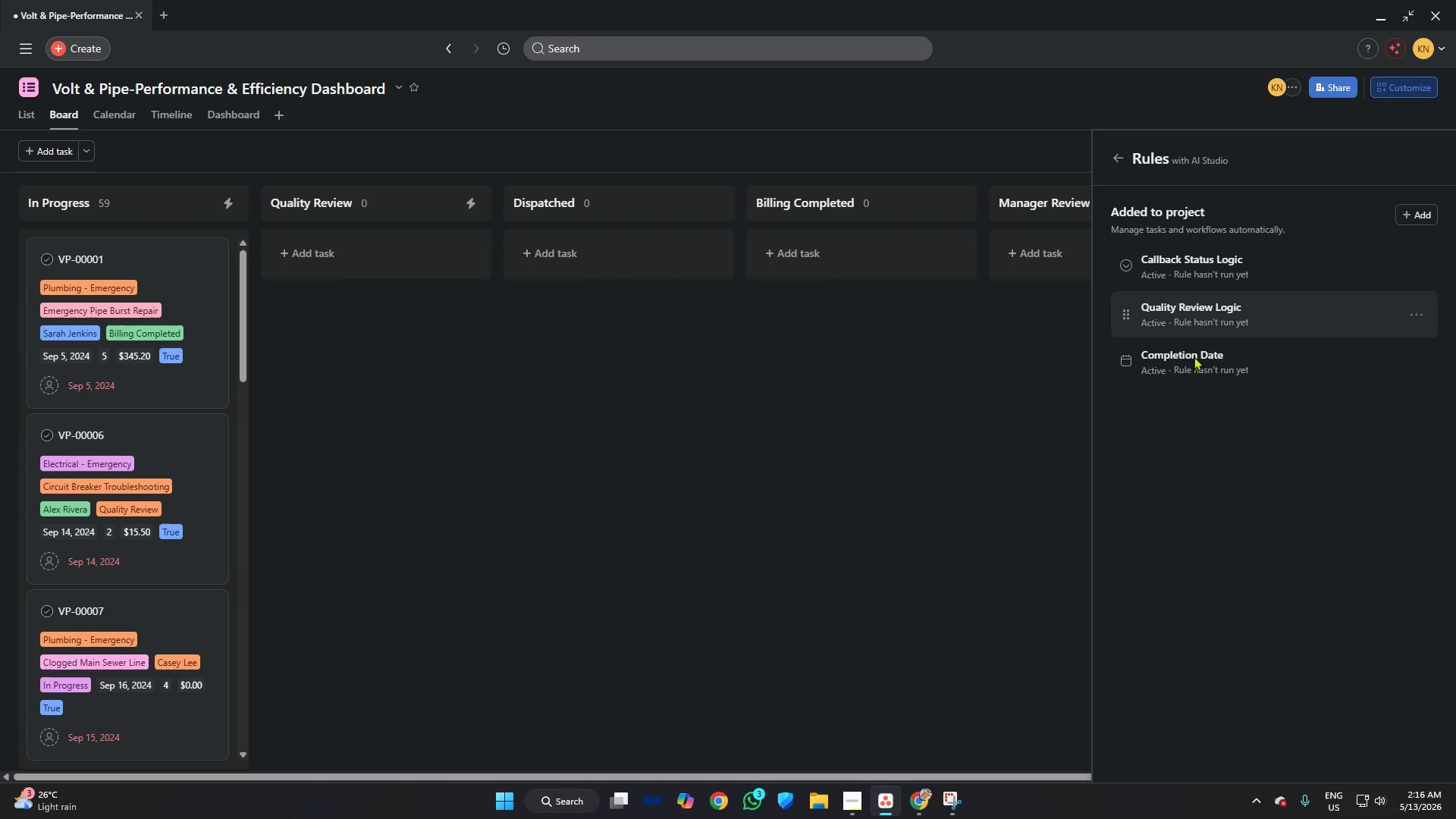 
left_click([1181, 375])
 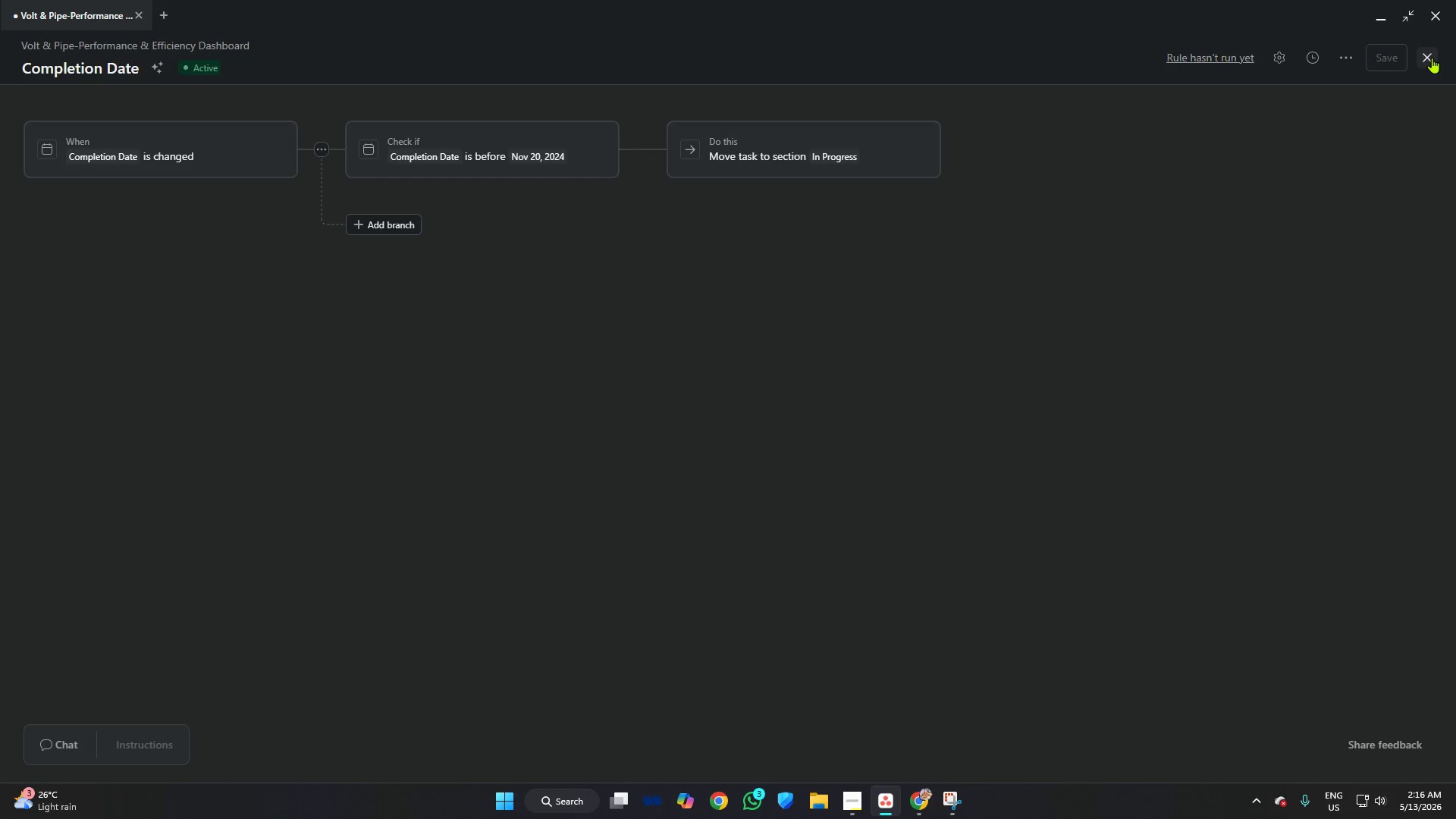 
left_click([1431, 58])
 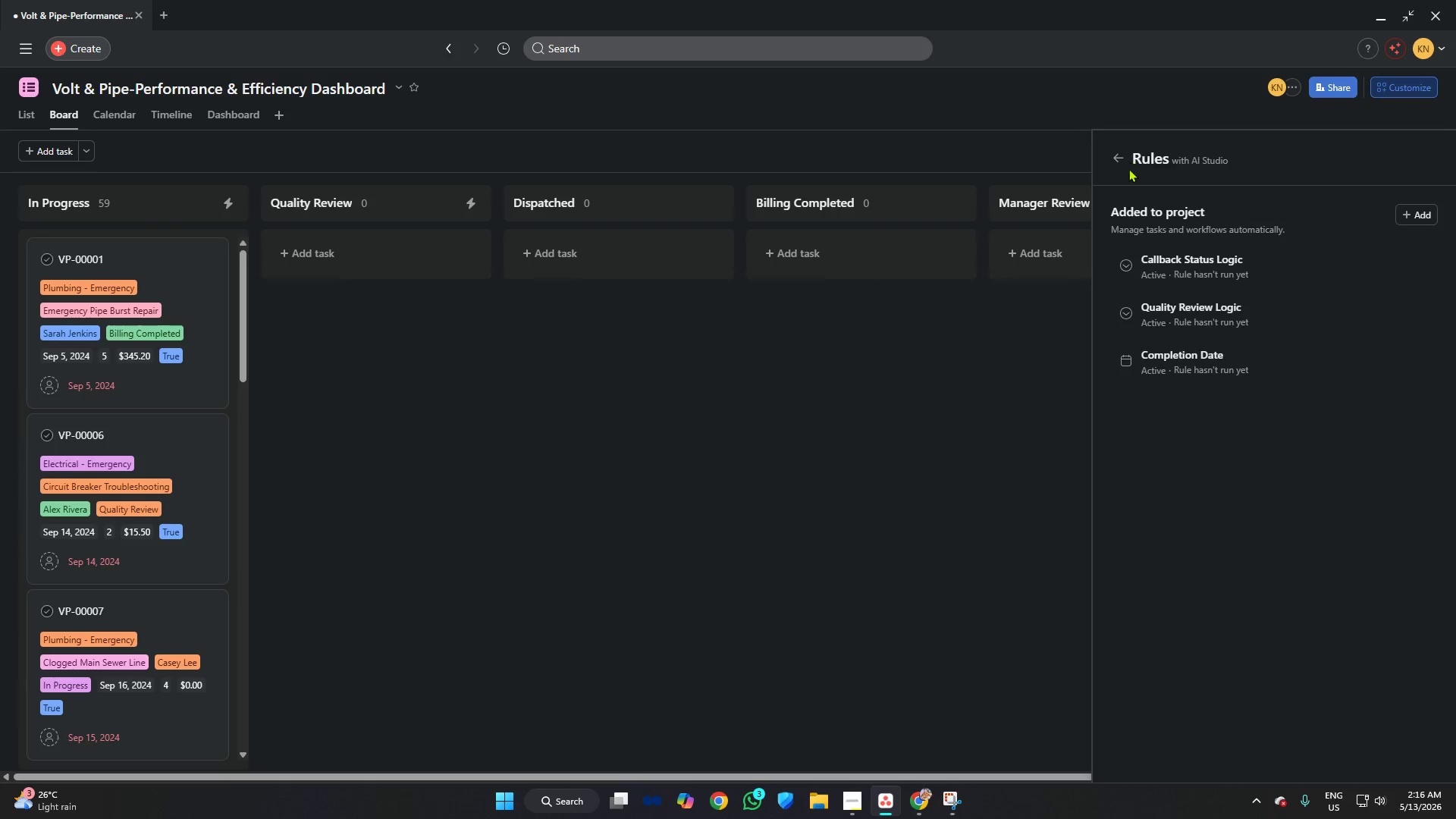 
left_click([1128, 159])
 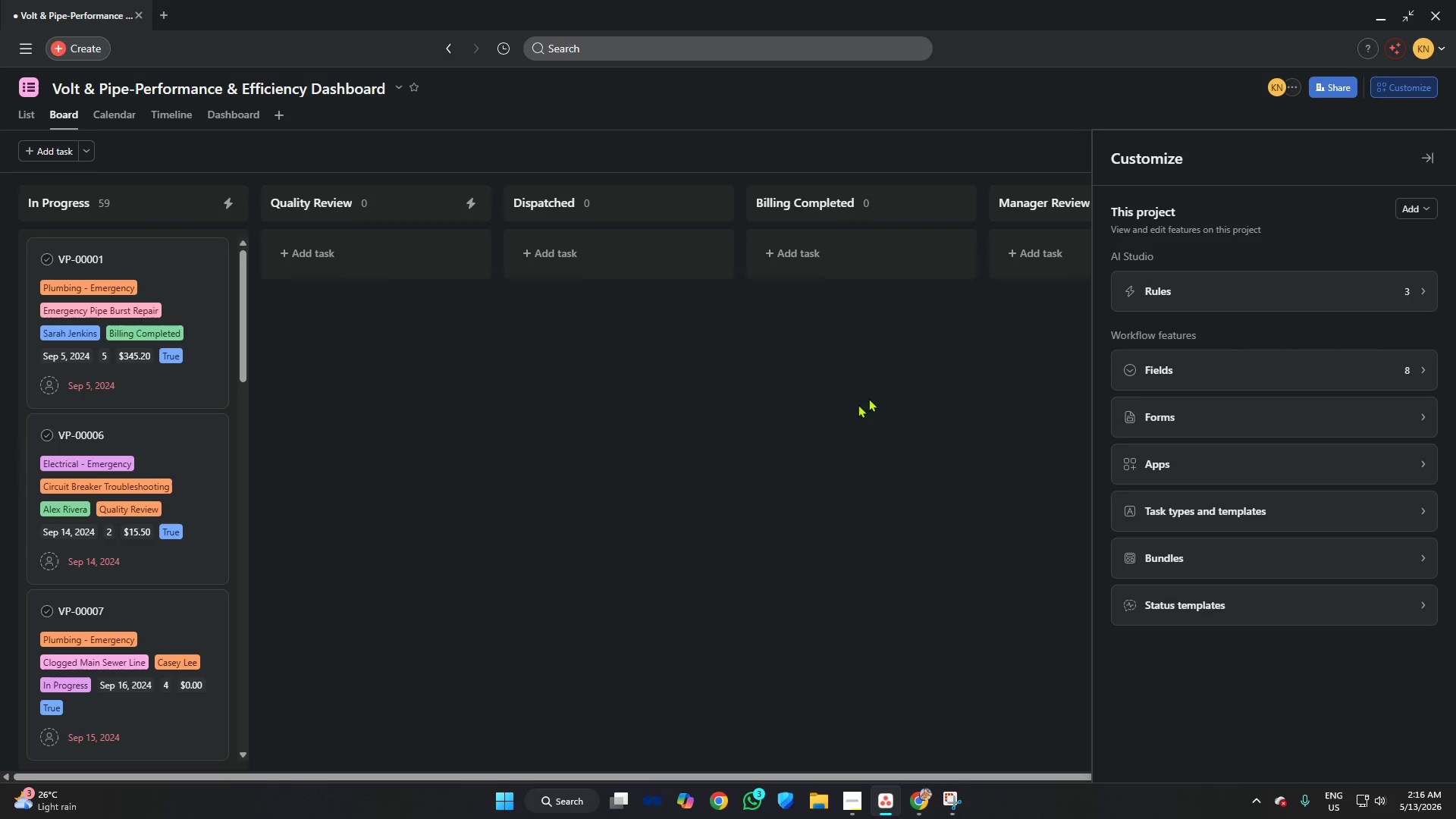 
left_click([833, 420])
 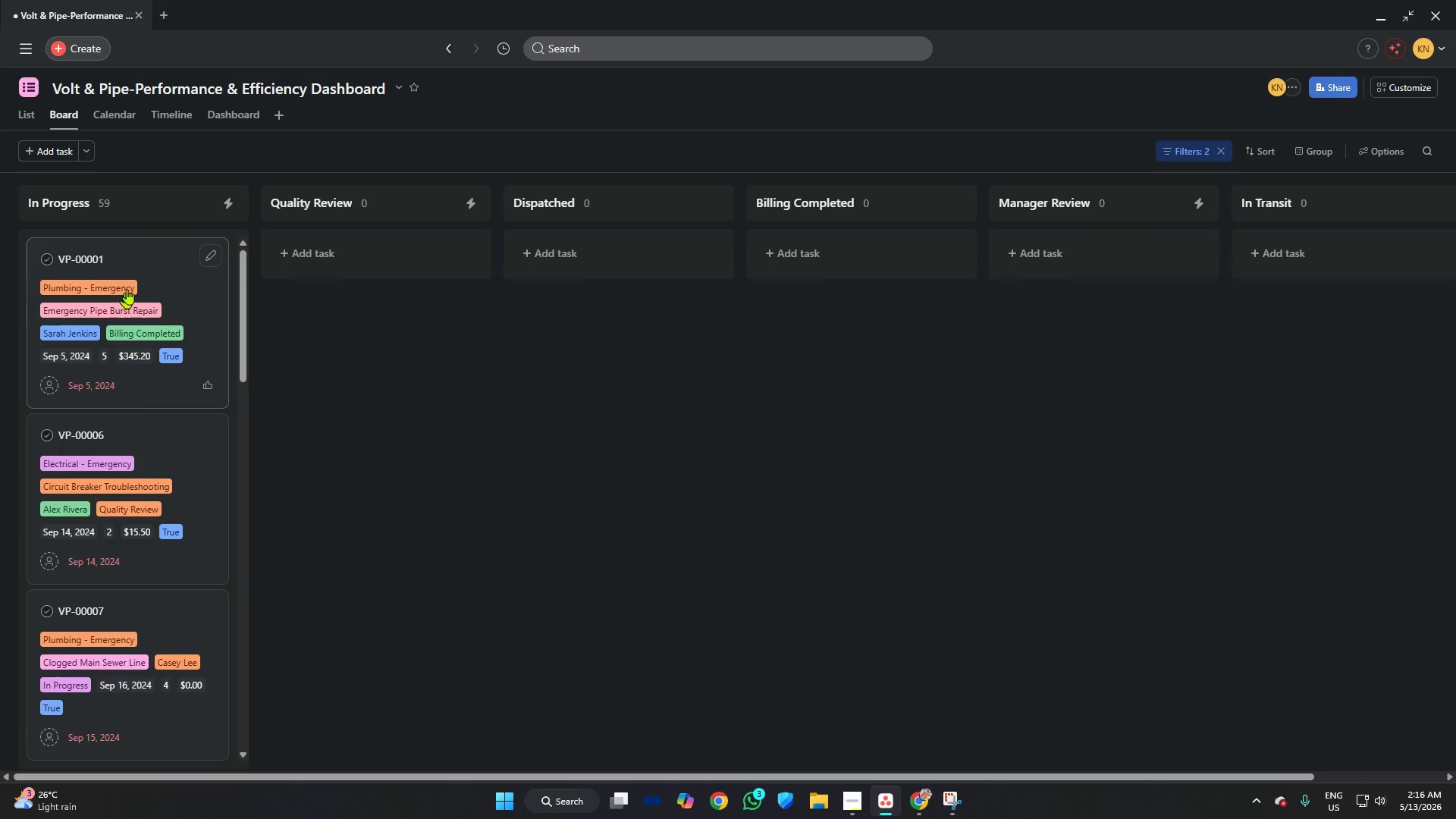 
left_click([133, 264])
 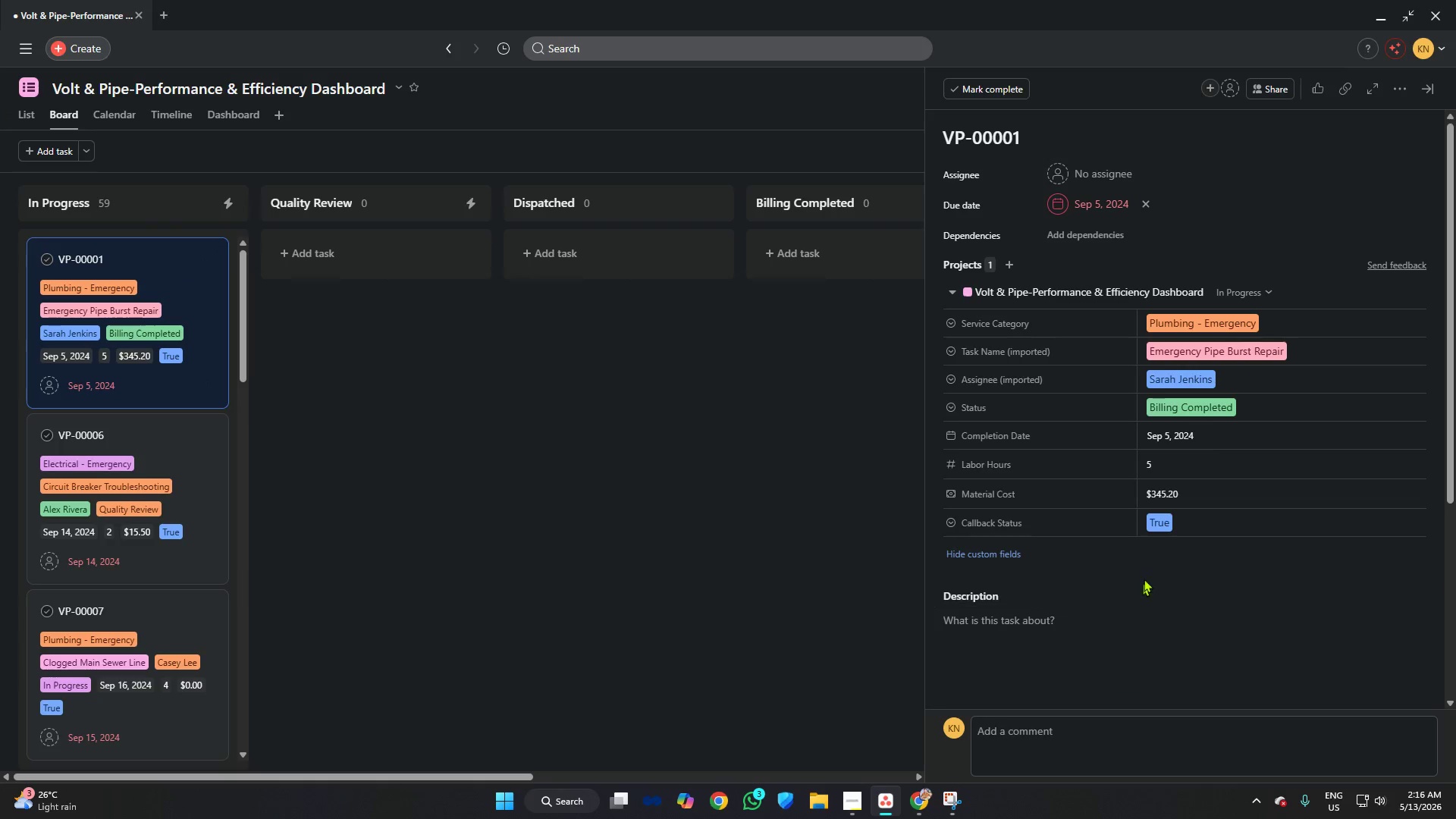 
left_click([1174, 519])
 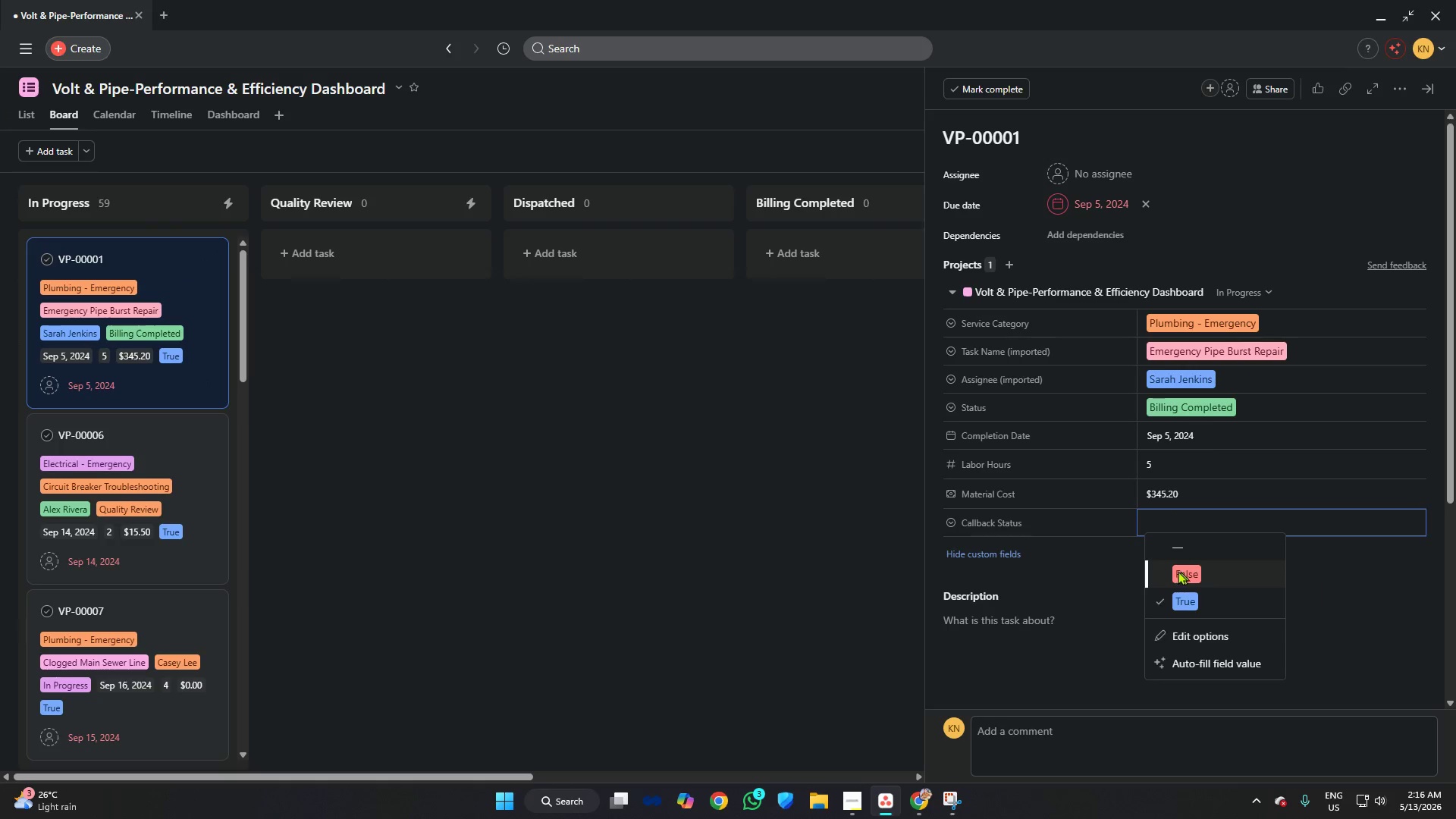 
double_click([765, 538])
 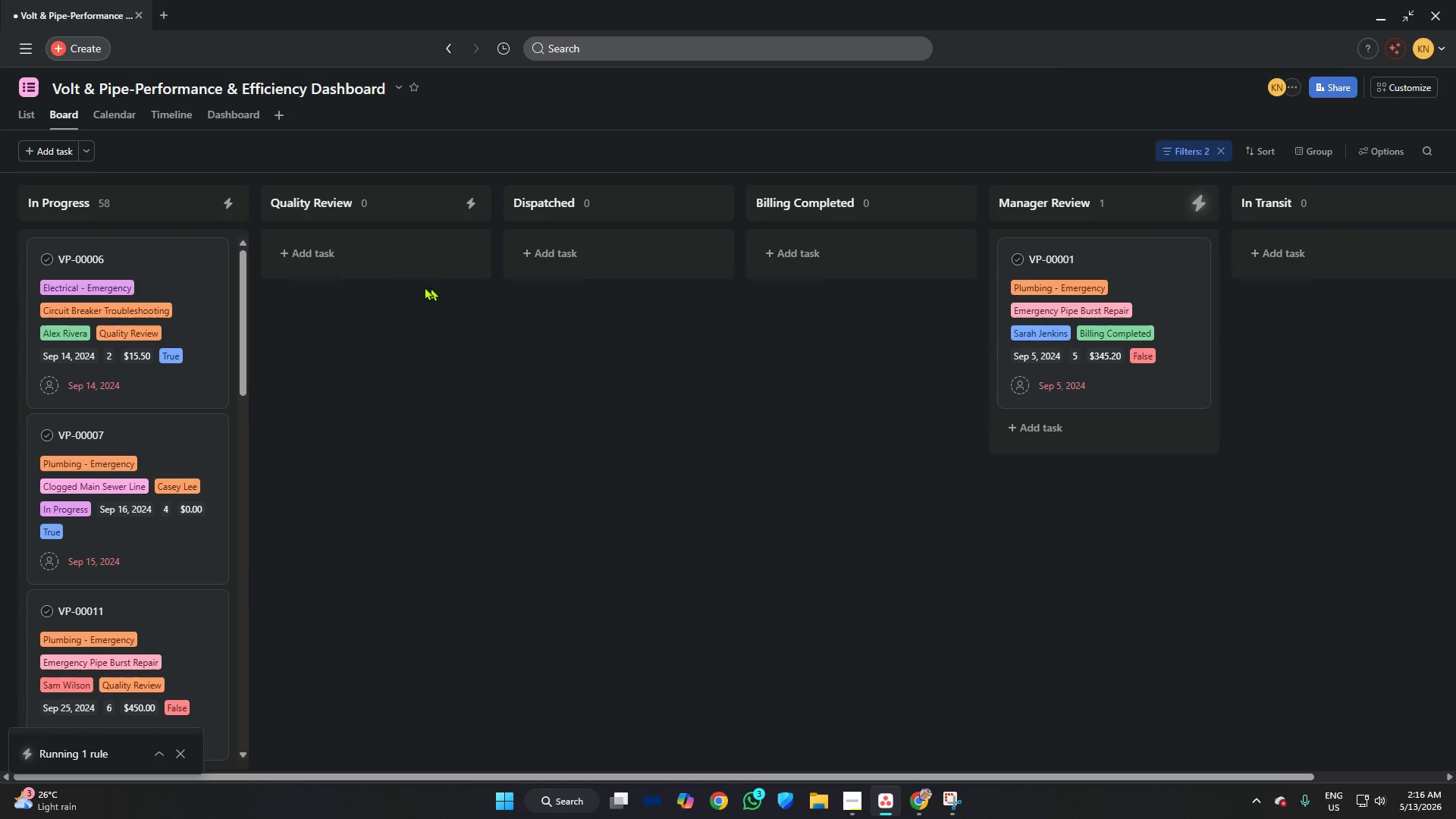 
left_click_drag(start_coordinate=[166, 263], to_coordinate=[184, 256])
 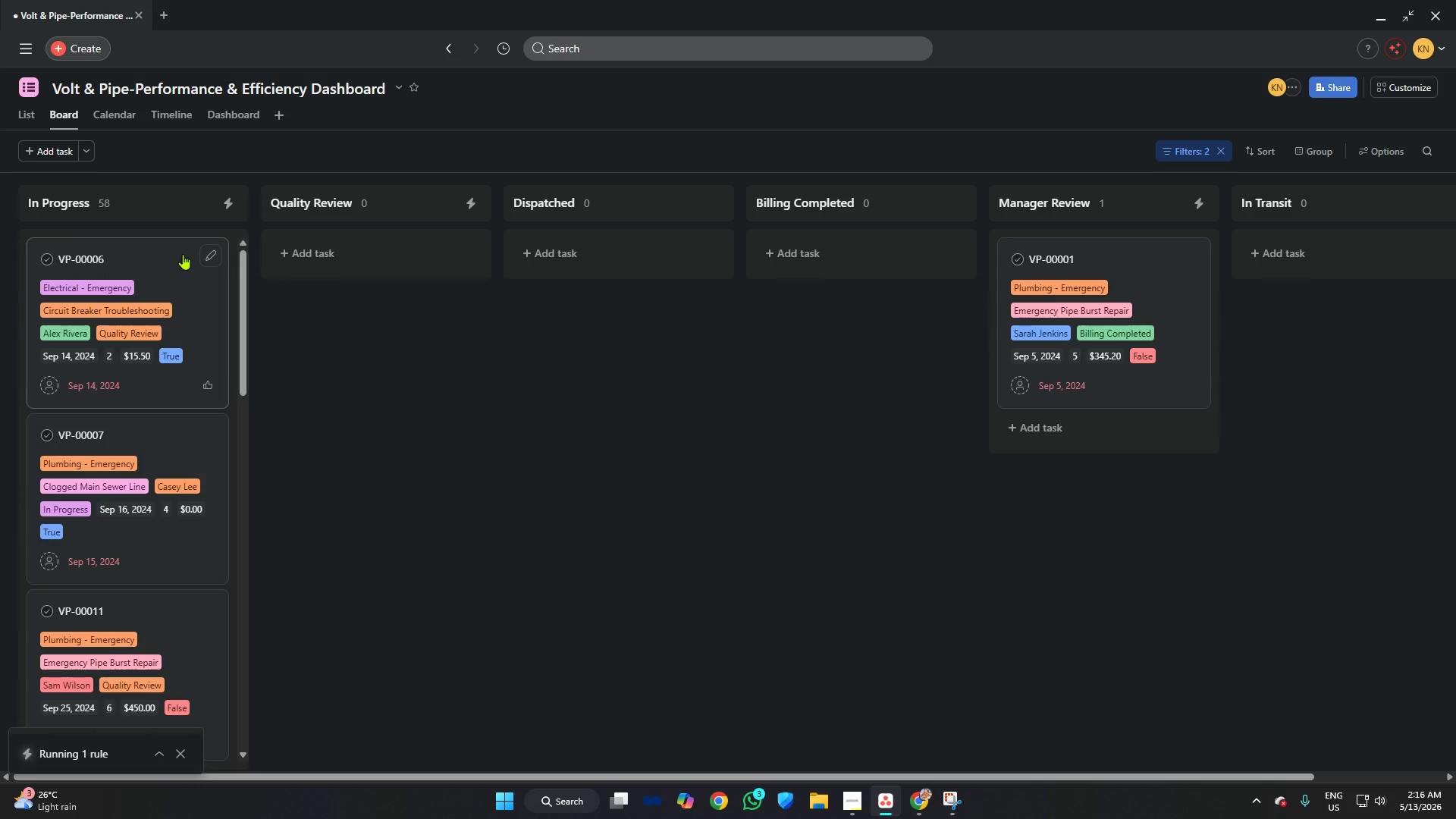 
left_click([183, 254])
 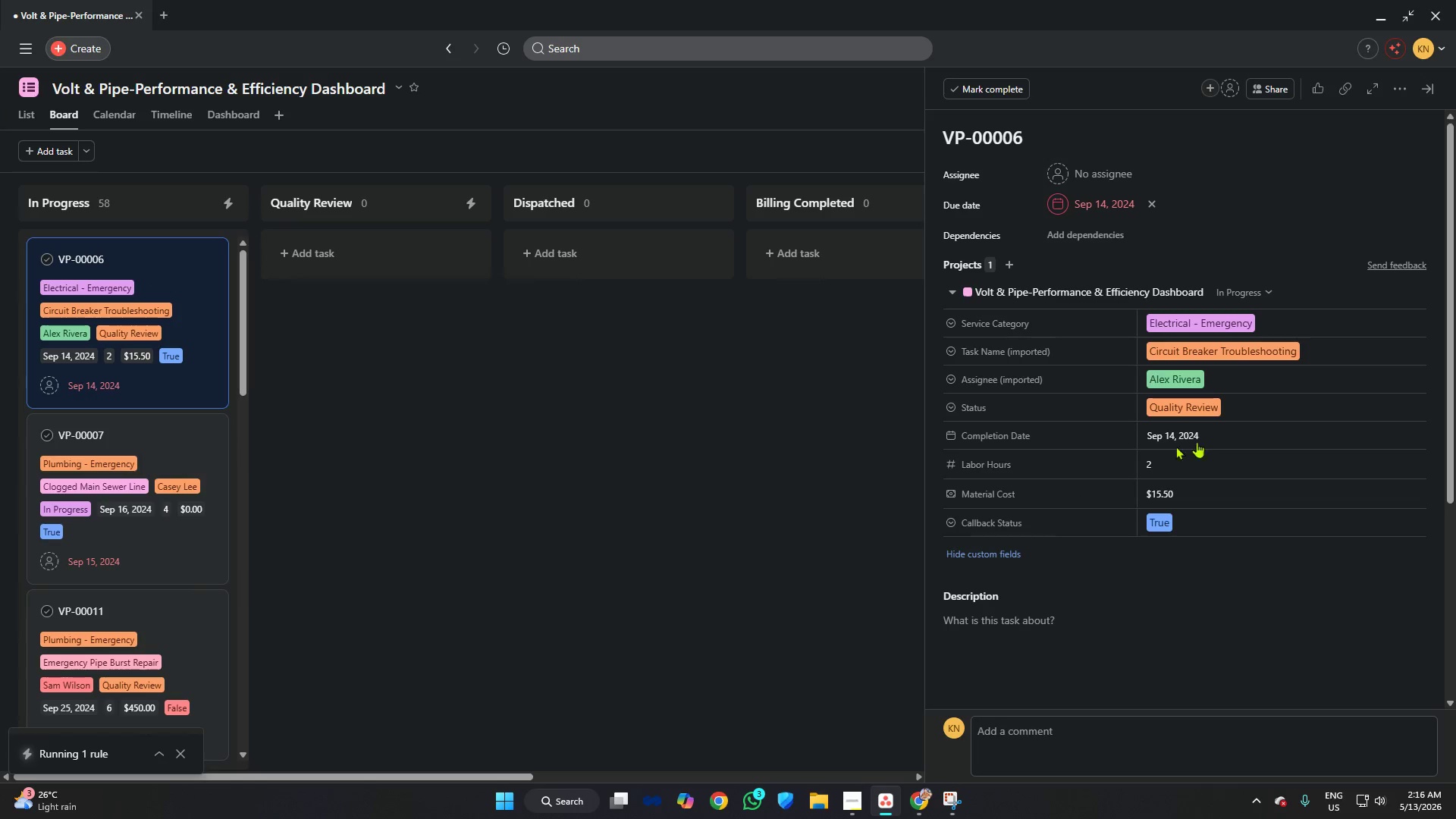 
left_click([1245, 415])
 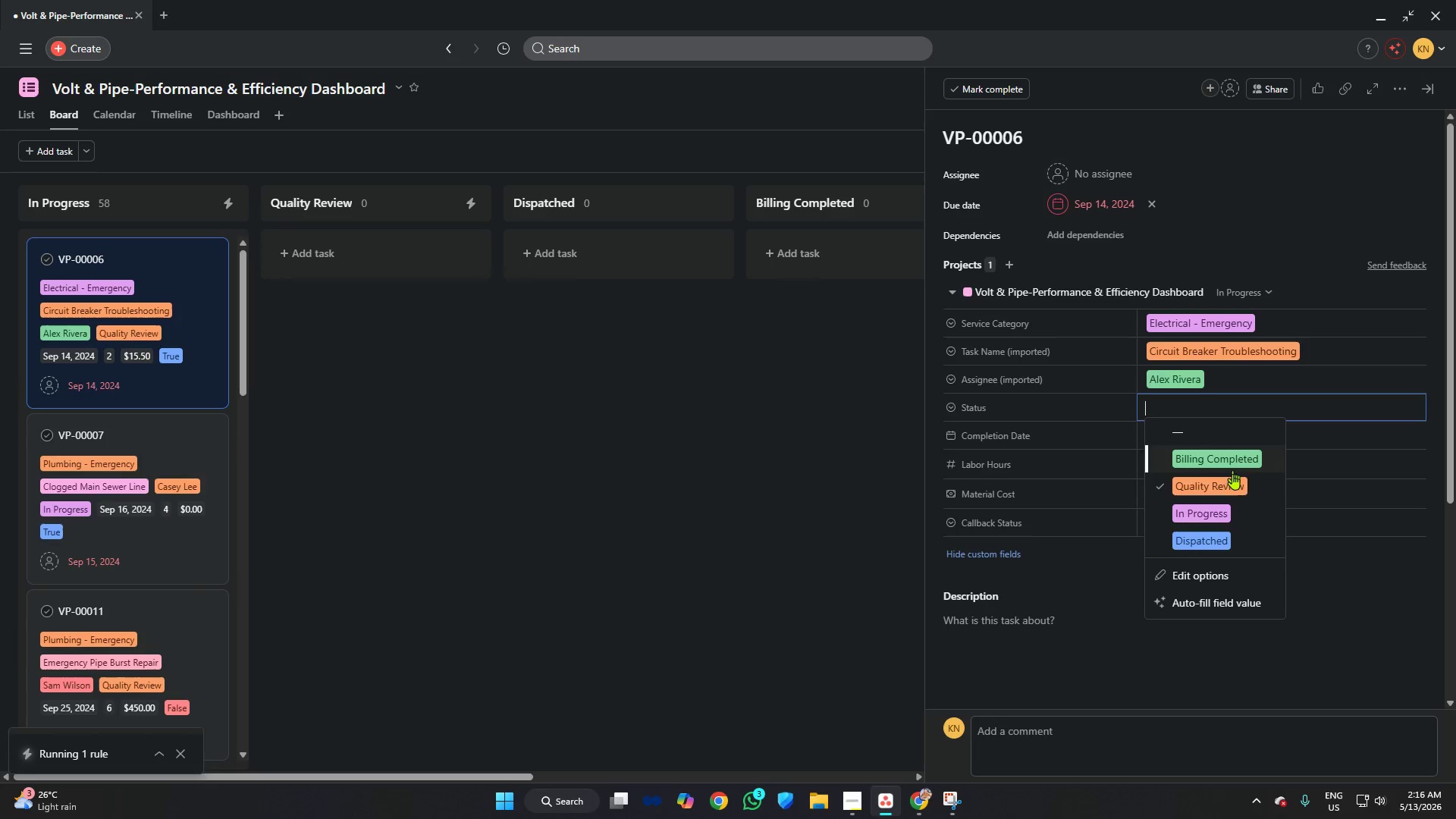 
left_click([1232, 487])
 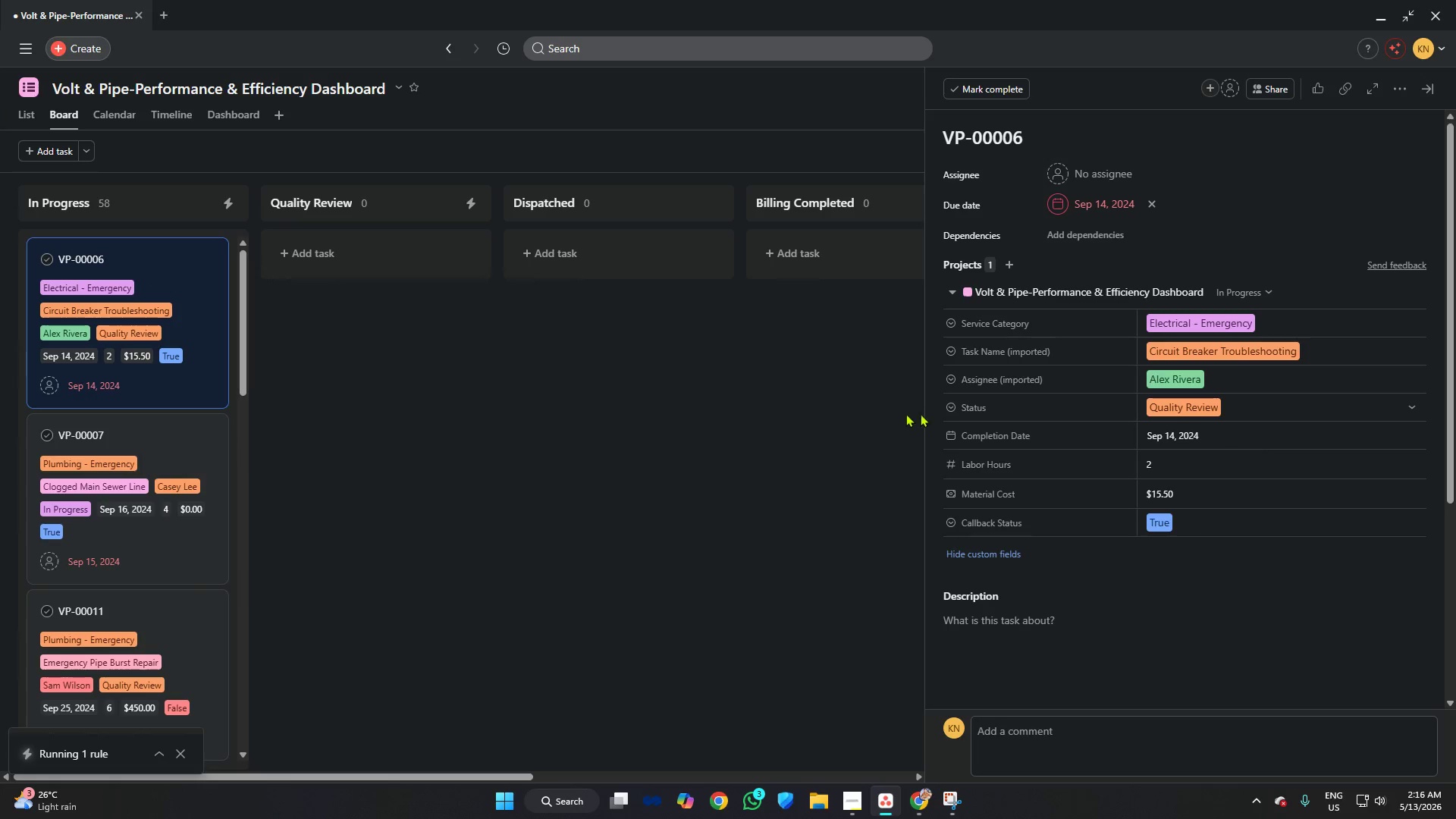 
left_click([1171, 411])
 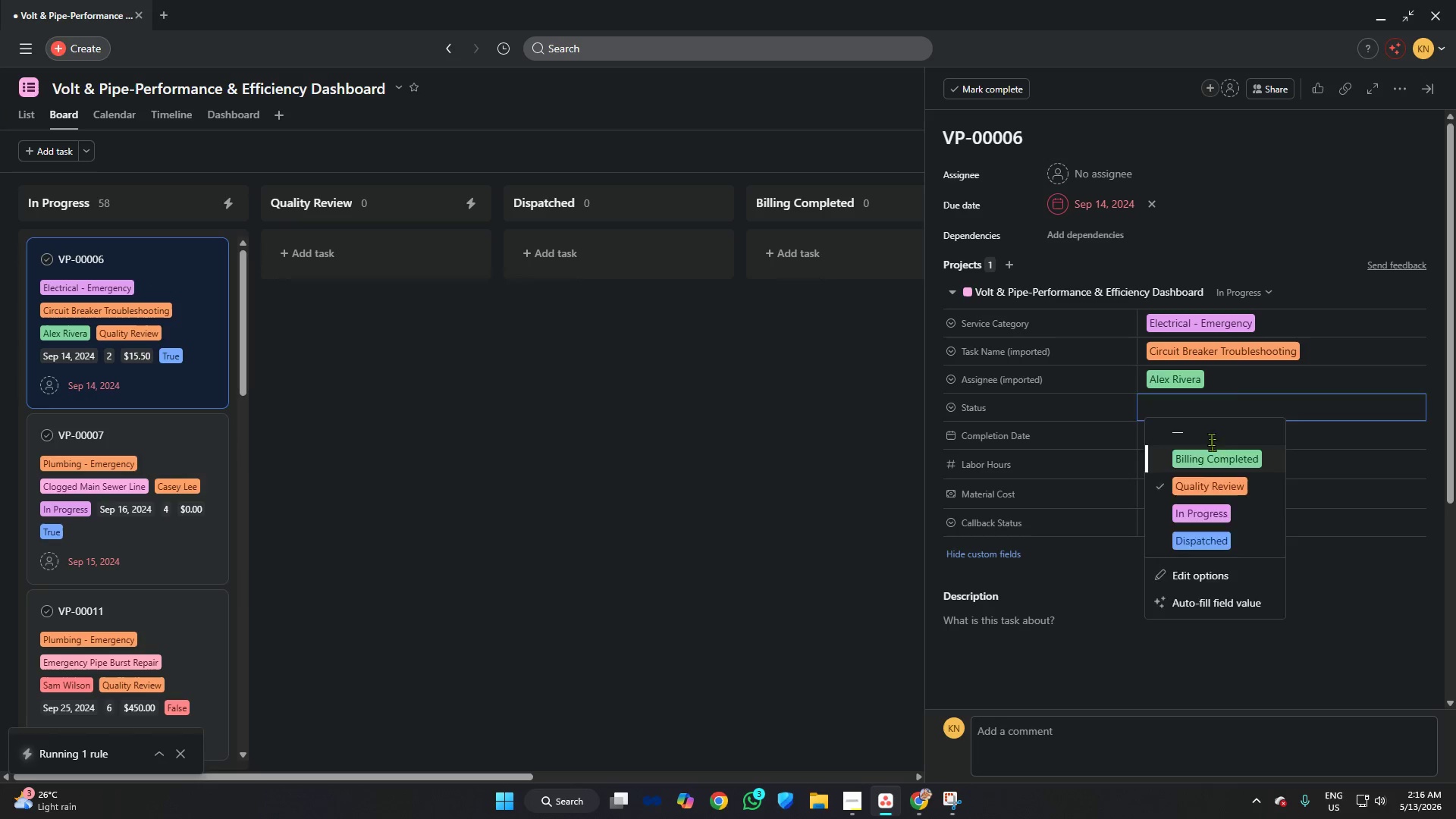 
double_click([1206, 403])
 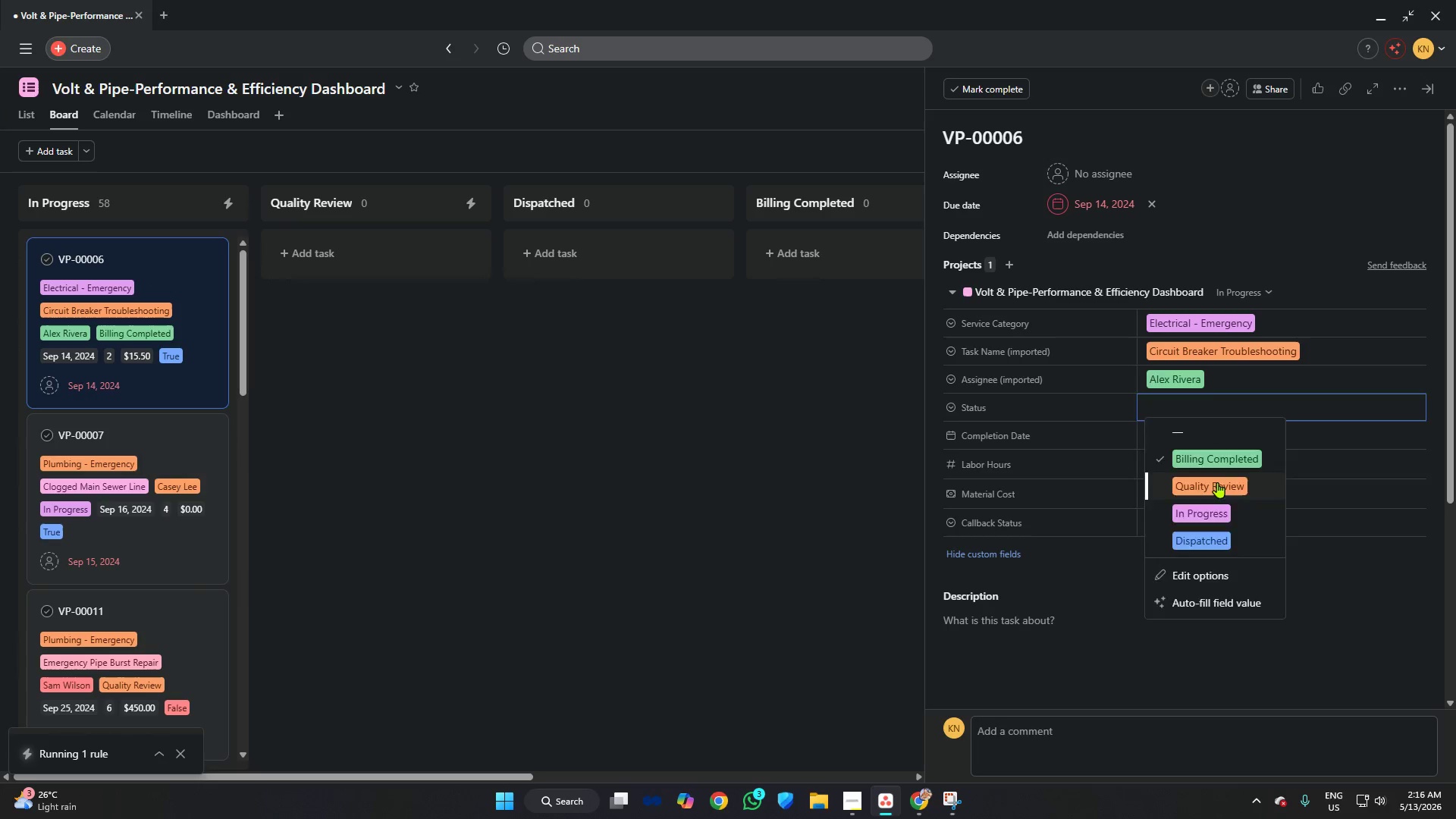 
double_click([722, 475])
 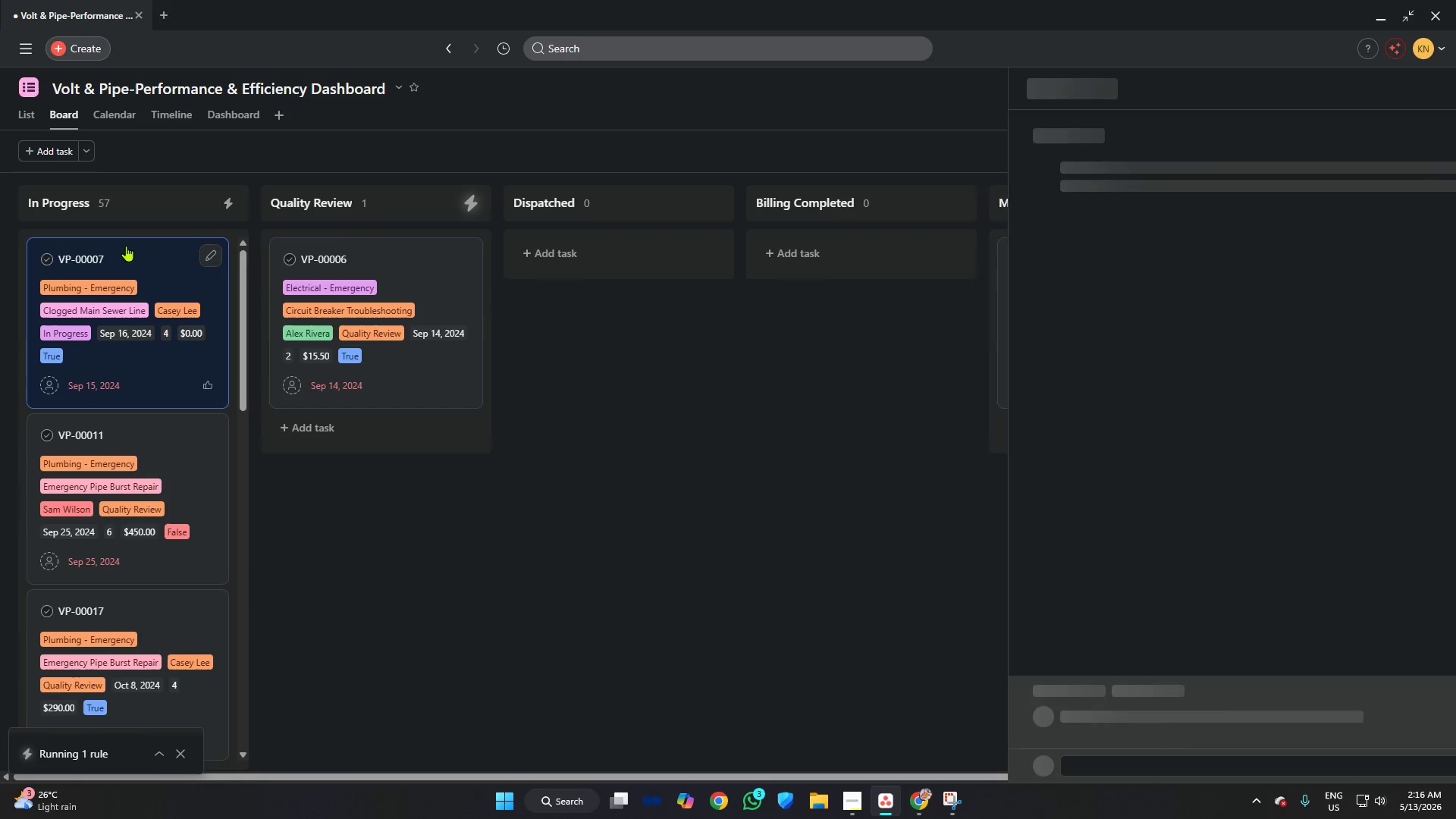 
left_click([1155, 516])
 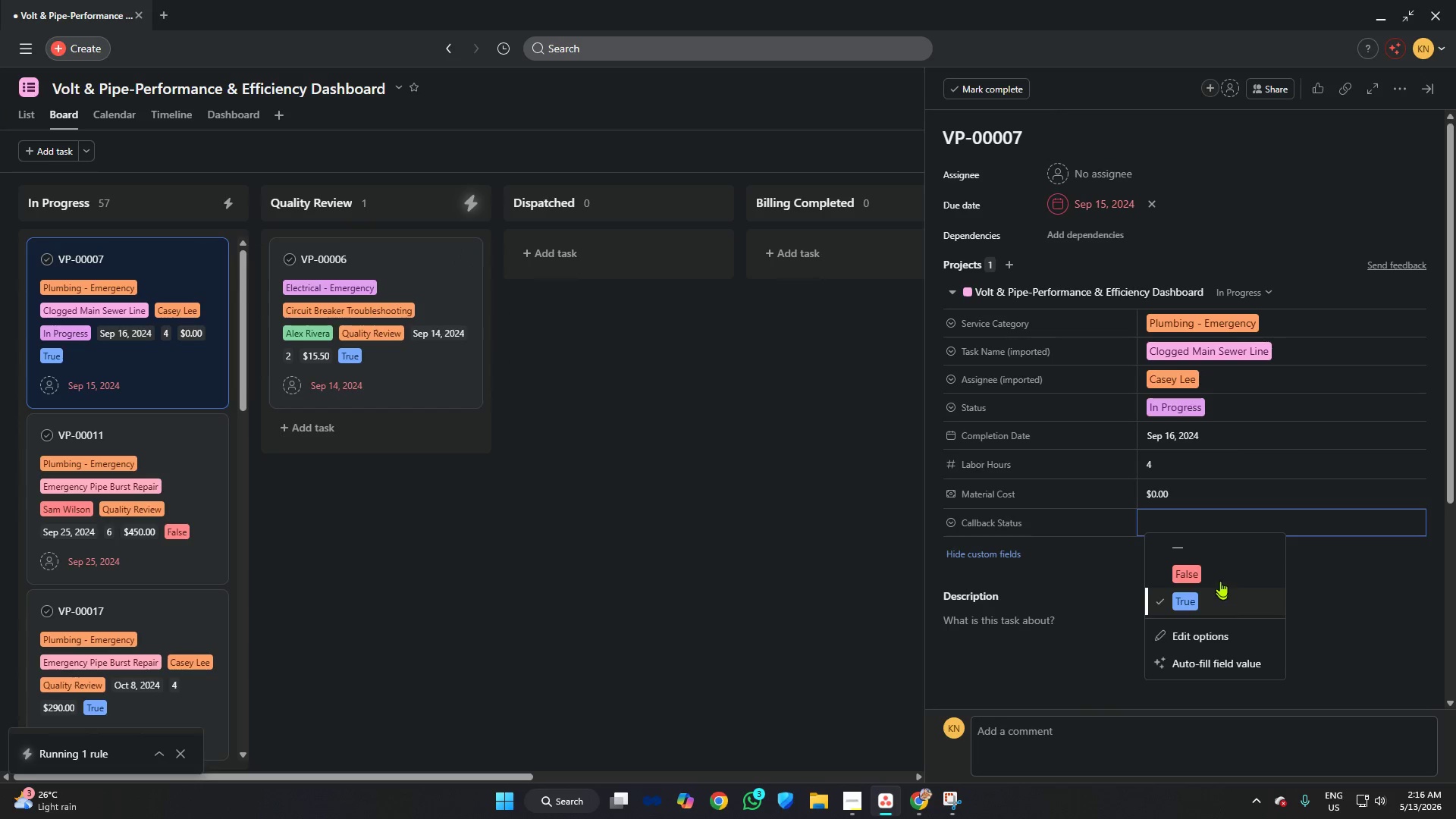 
left_click([1219, 573])
 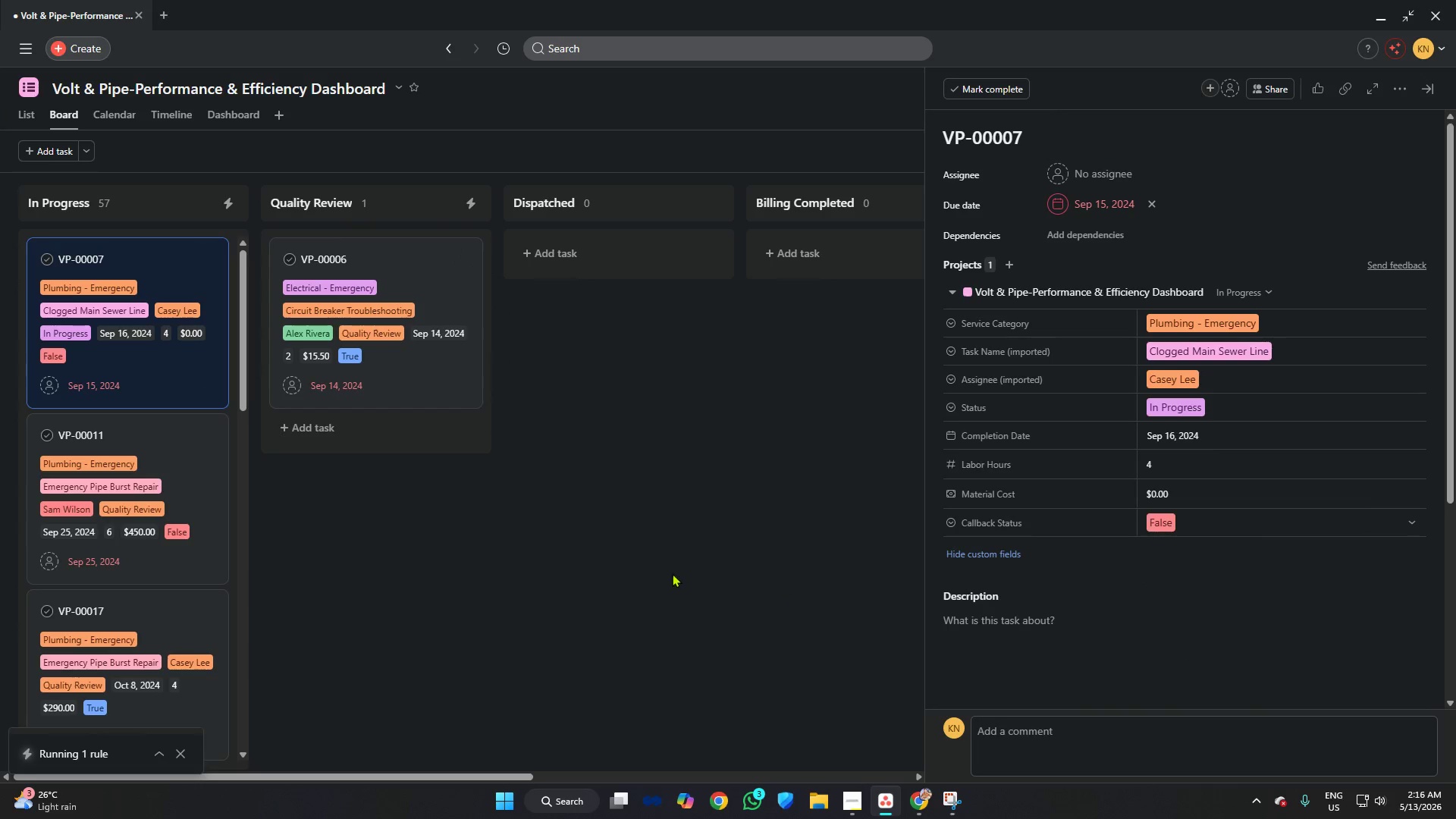 
left_click([672, 573])
 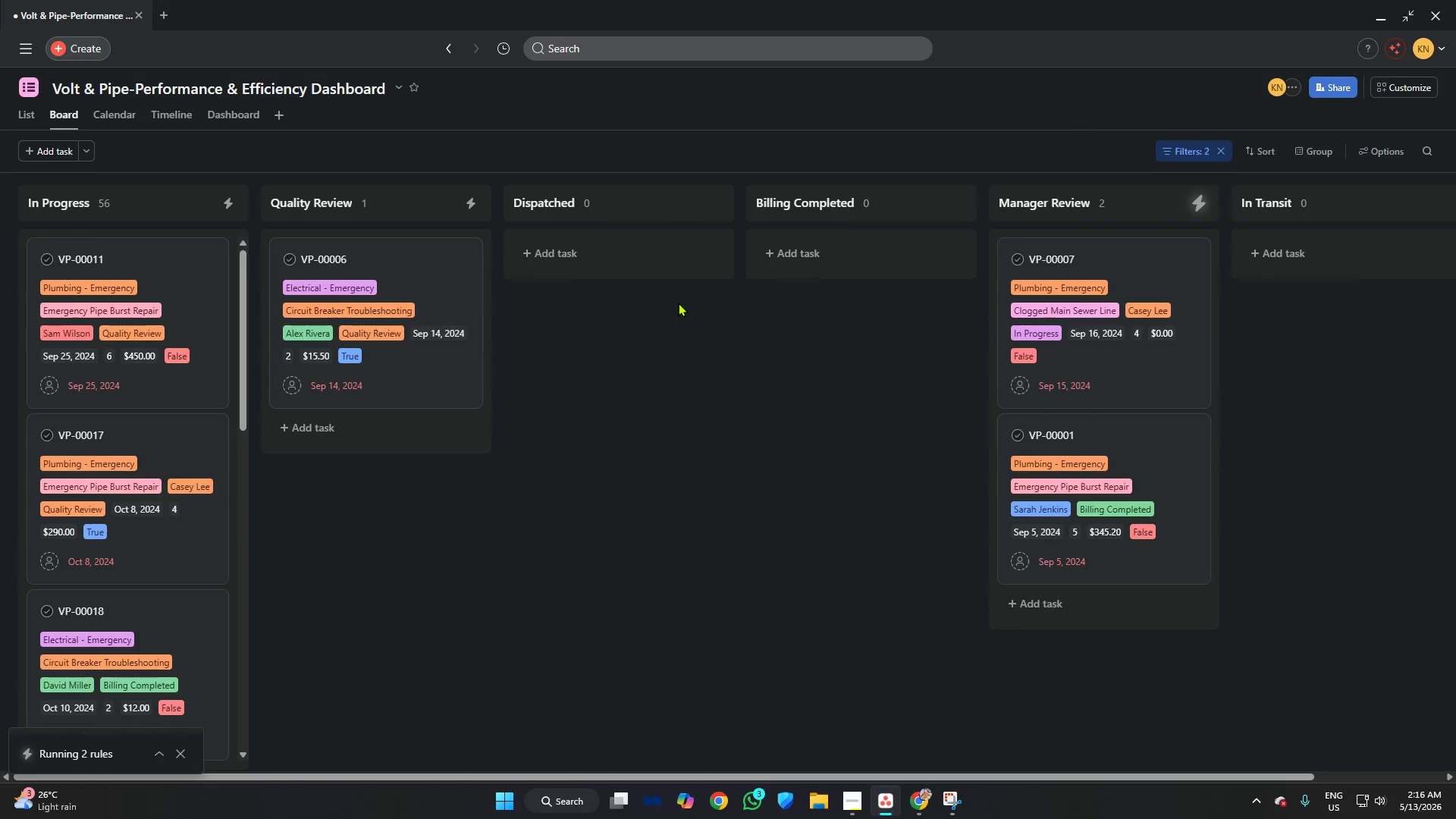 
wait(5.14)
 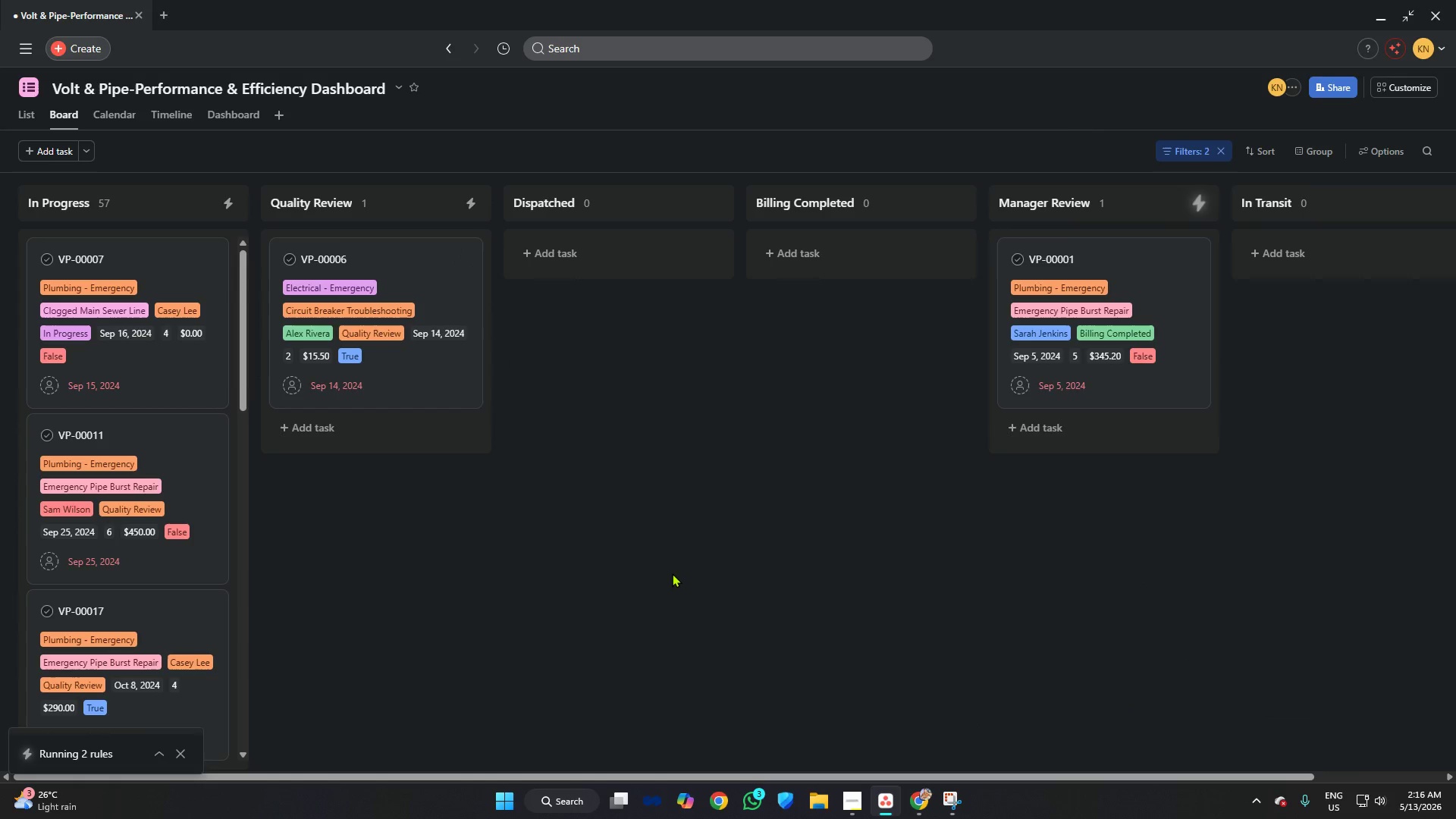 
left_click([226, 120])
 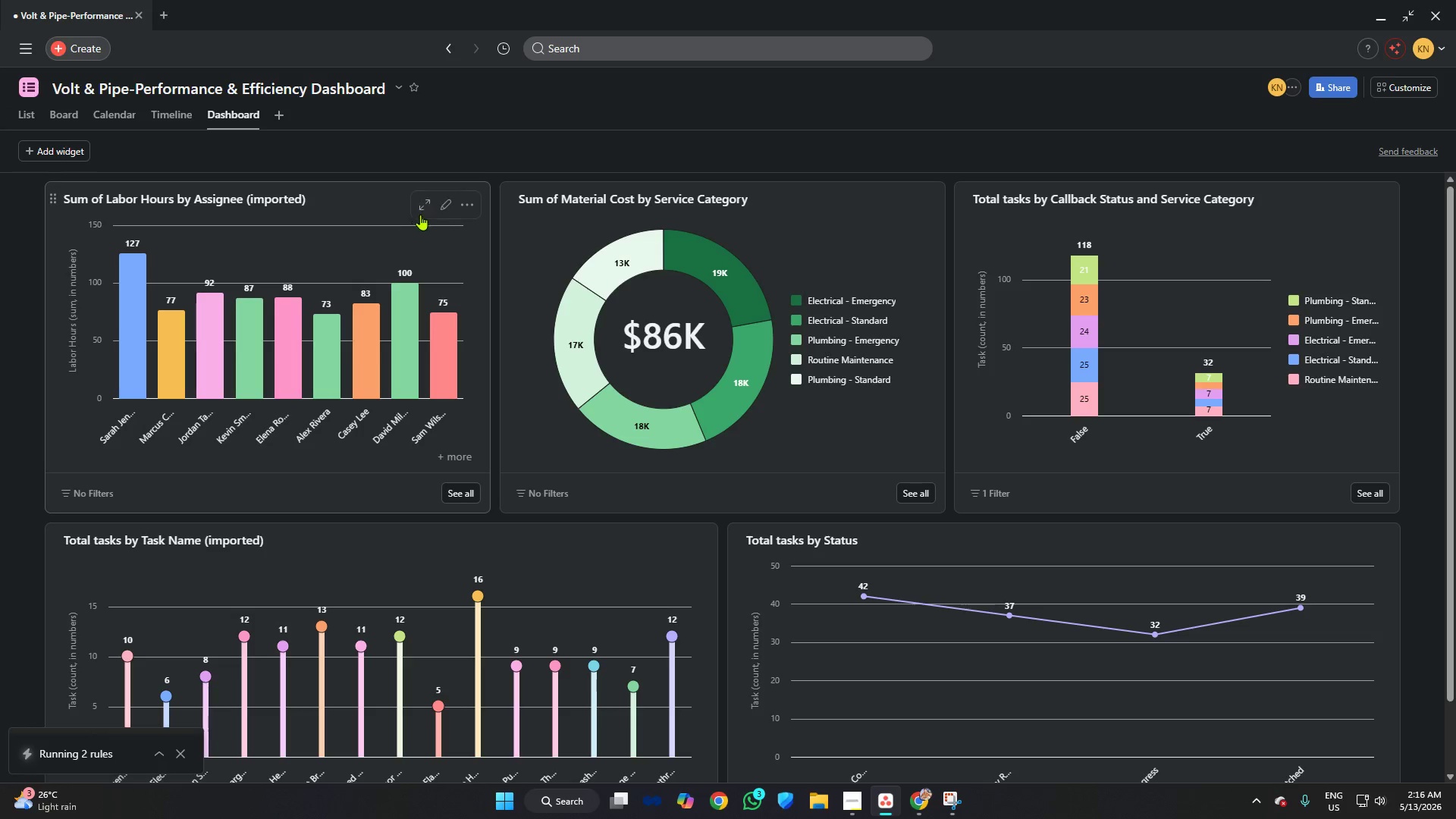 
left_click([422, 202])
 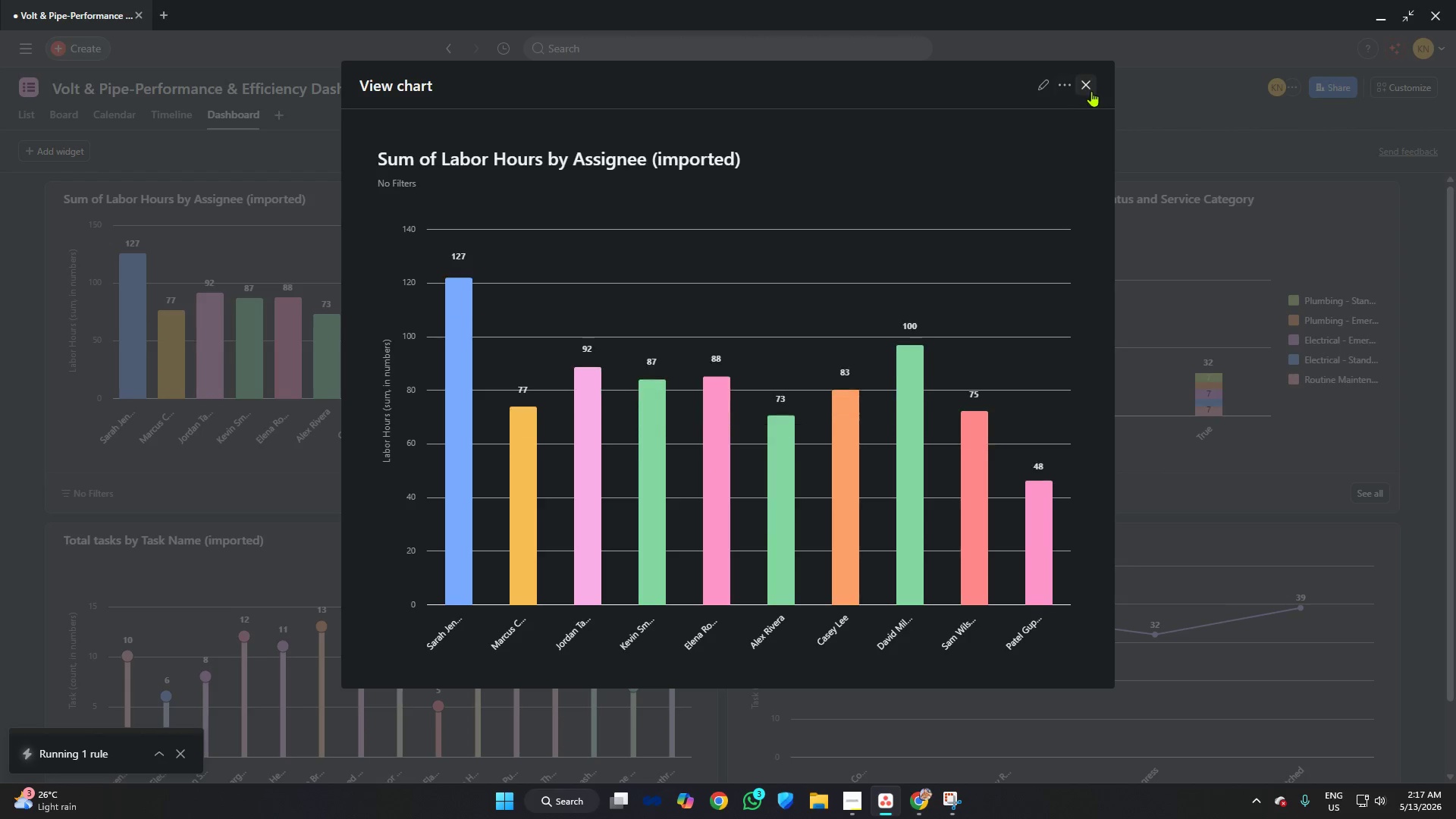 
left_click([1090, 90])
 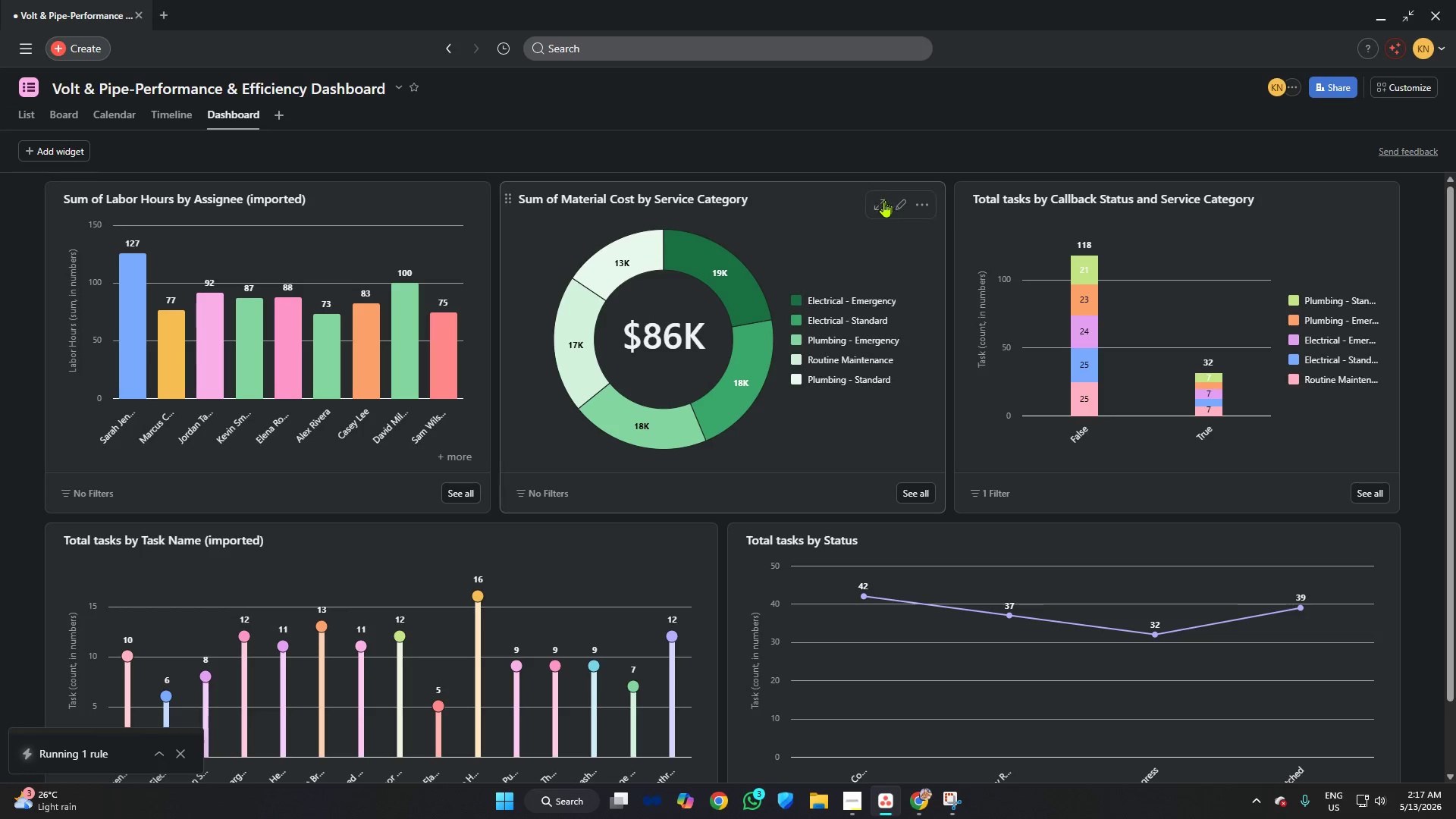 
left_click([882, 205])
 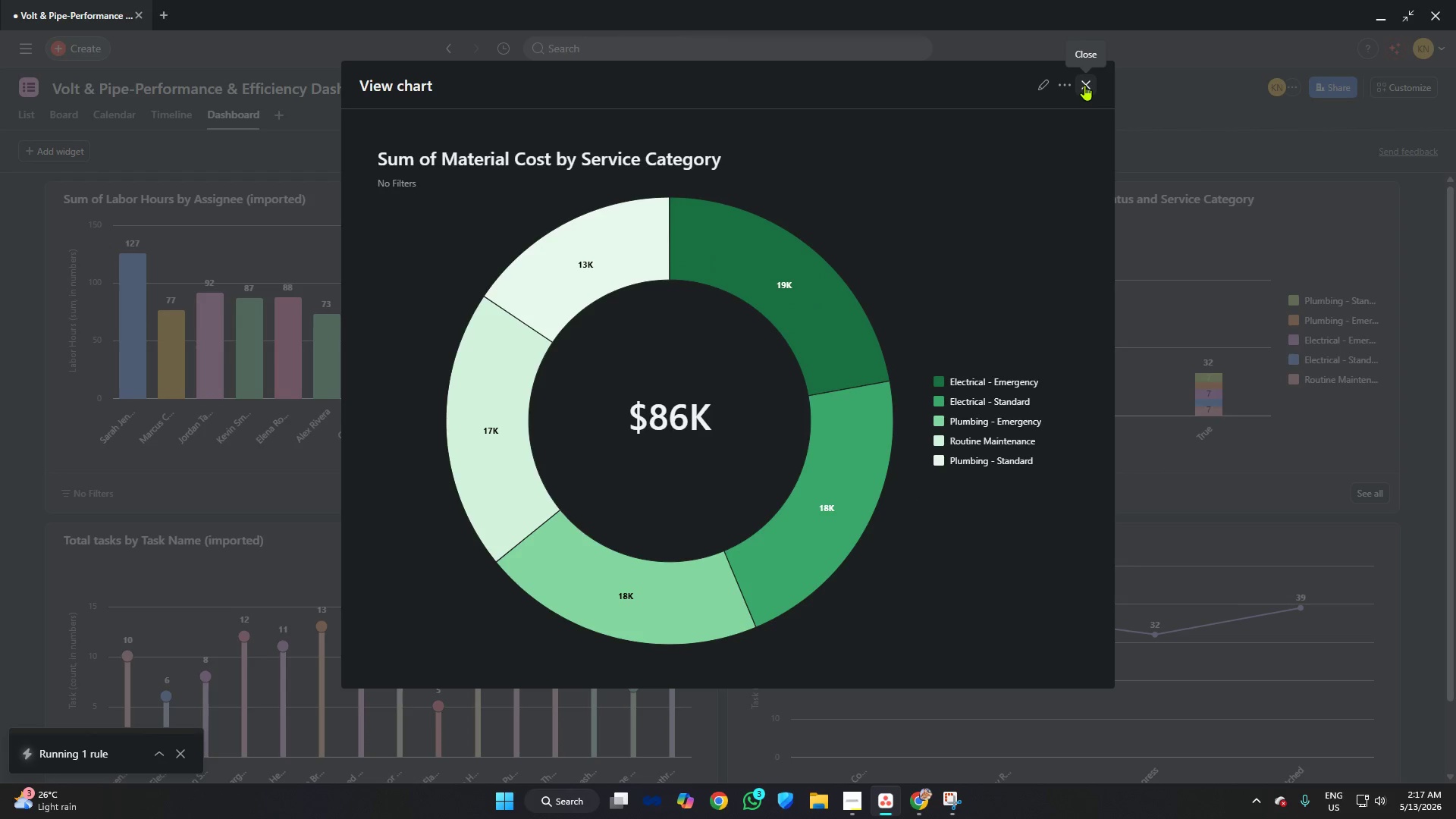 
left_click([1084, 85])
 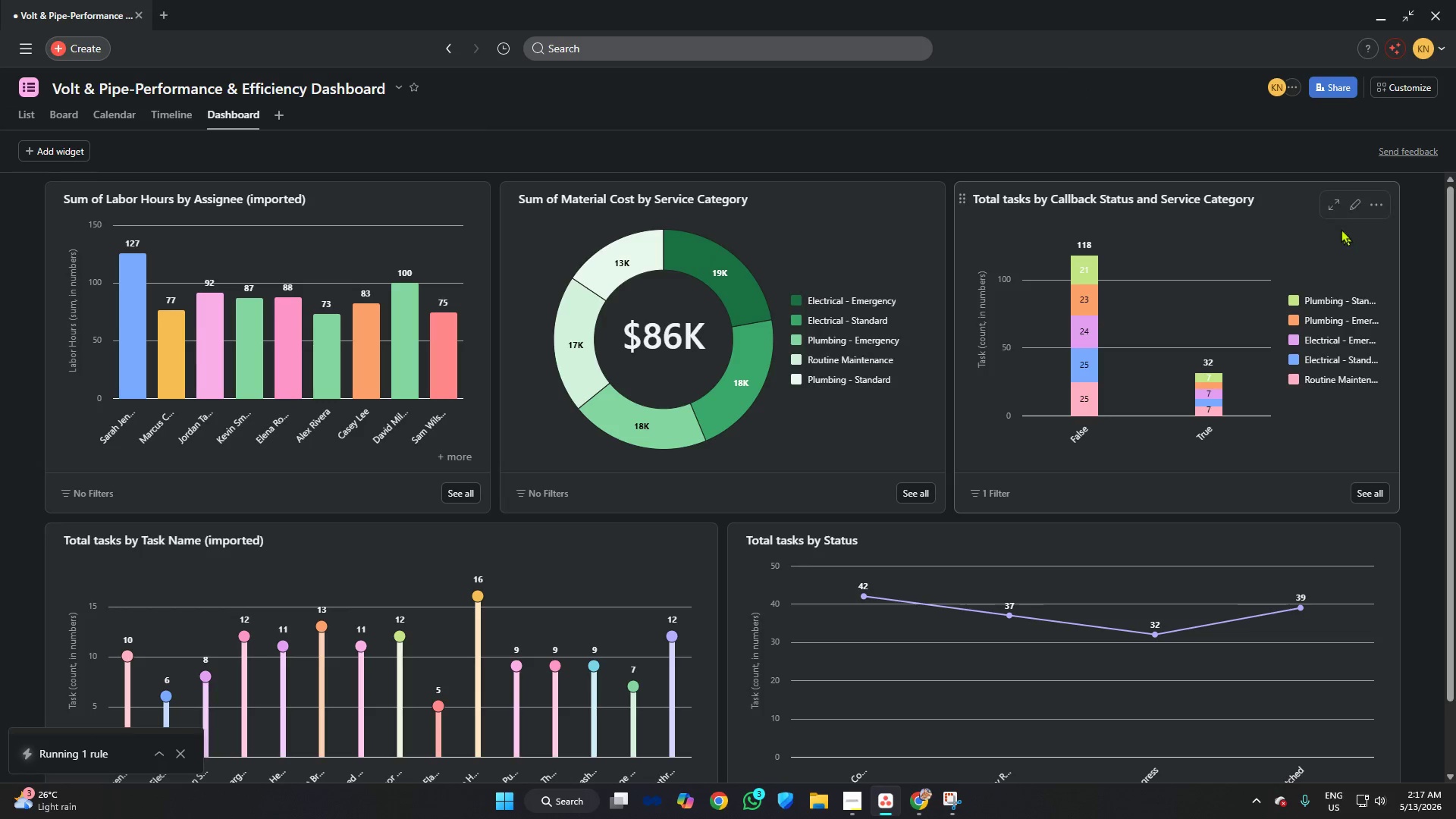 
left_click([1337, 203])
 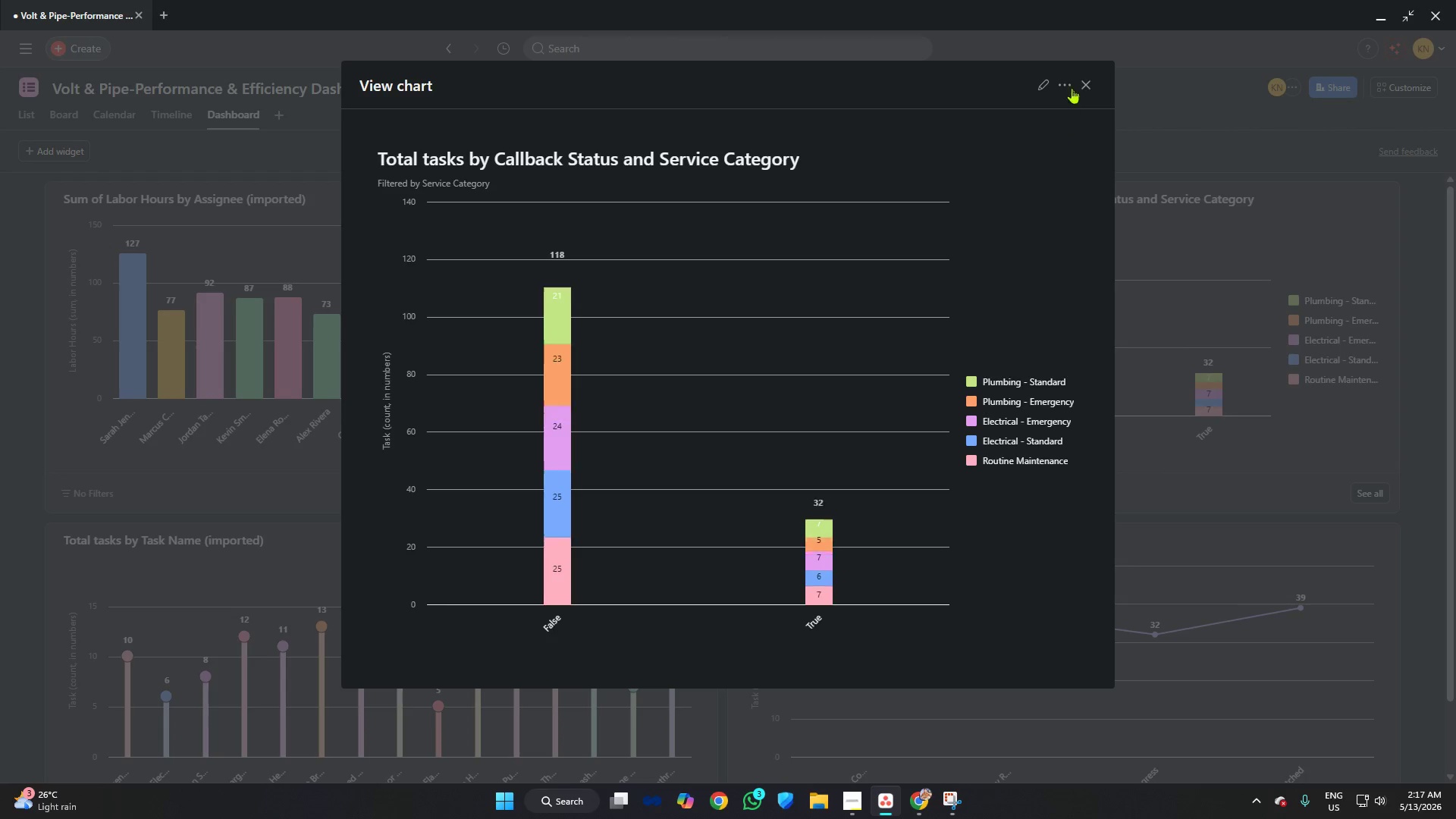 
left_click([1091, 83])
 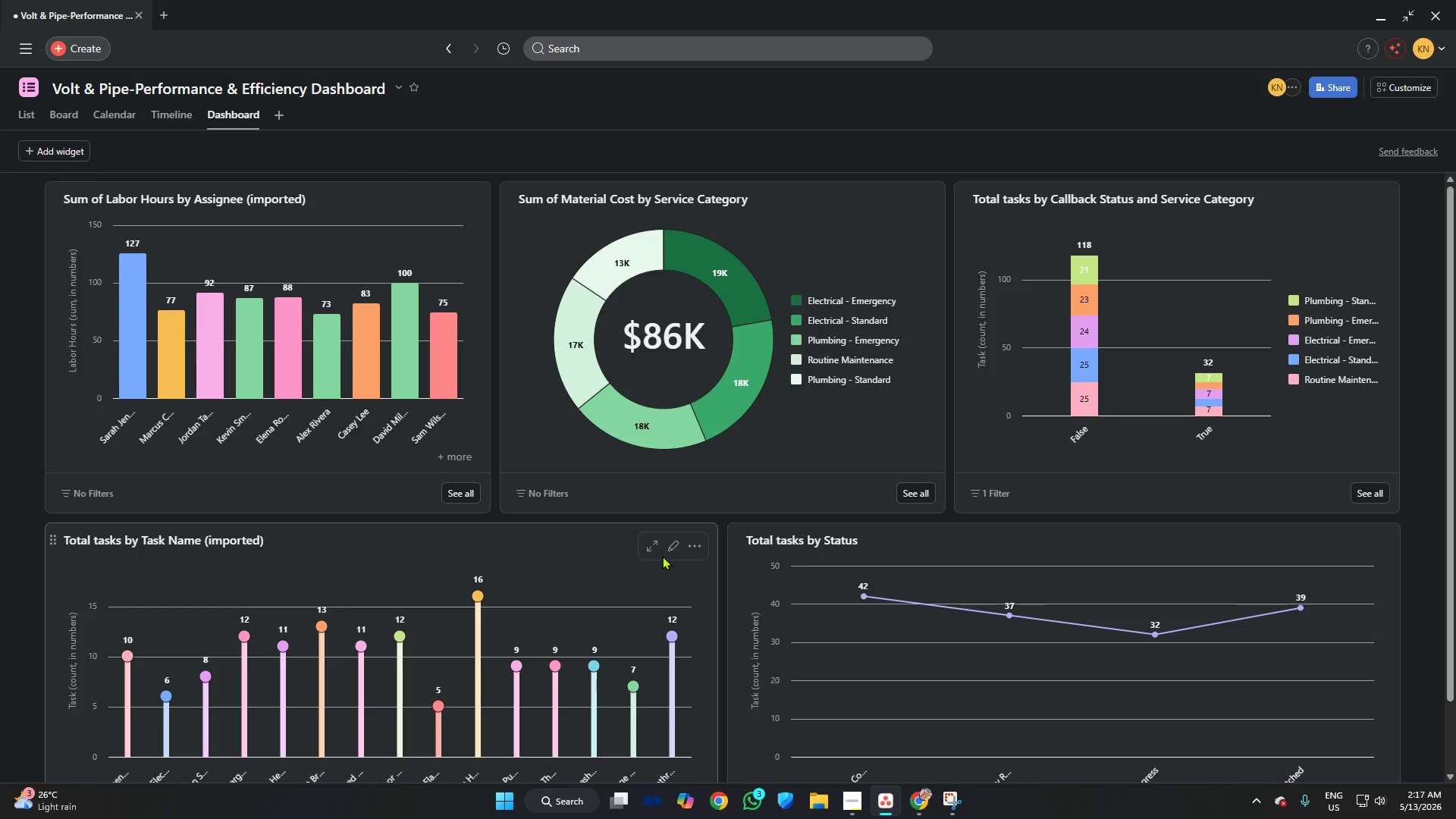 
left_click([654, 545])
 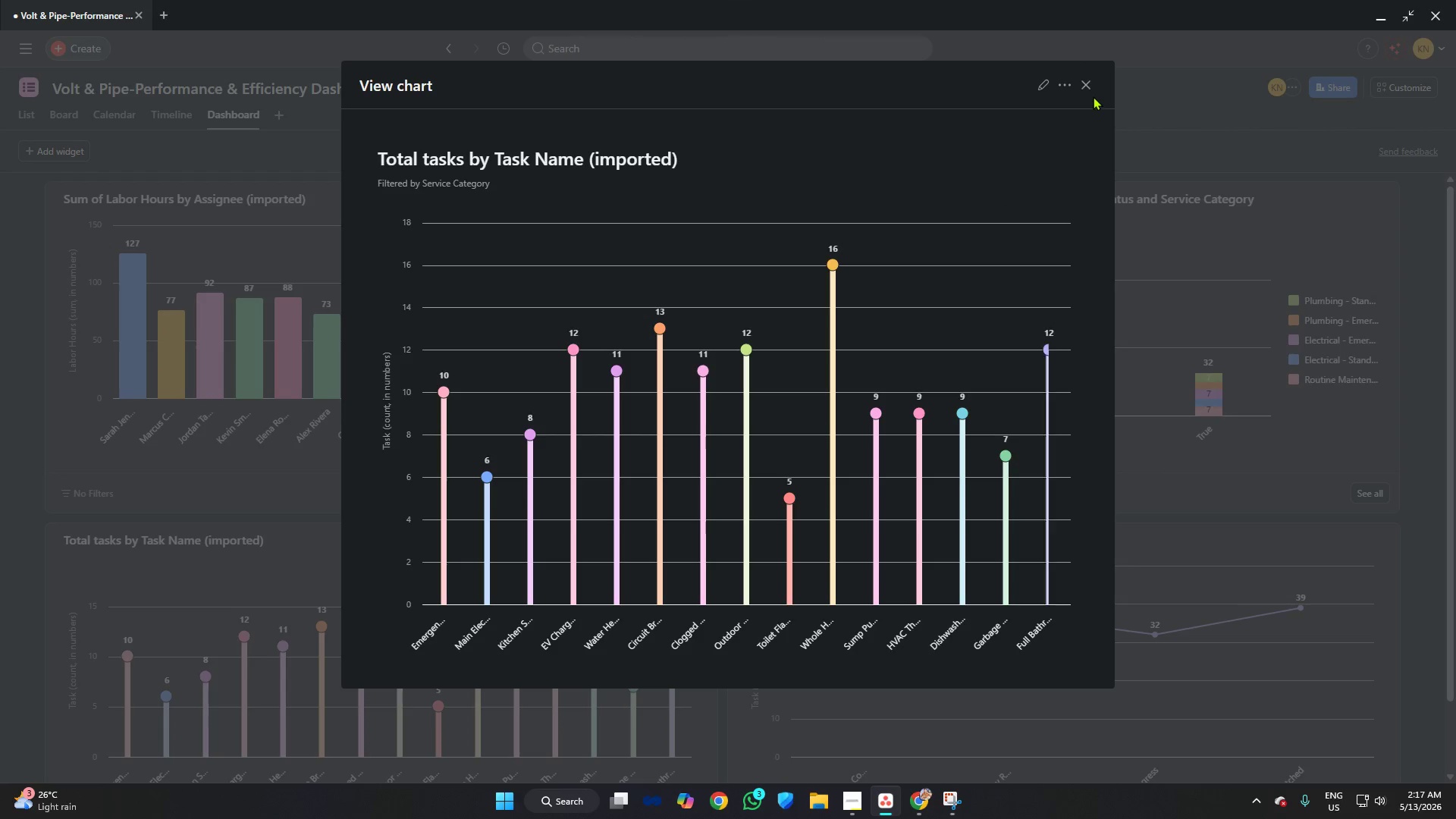 
left_click([1094, 84])
 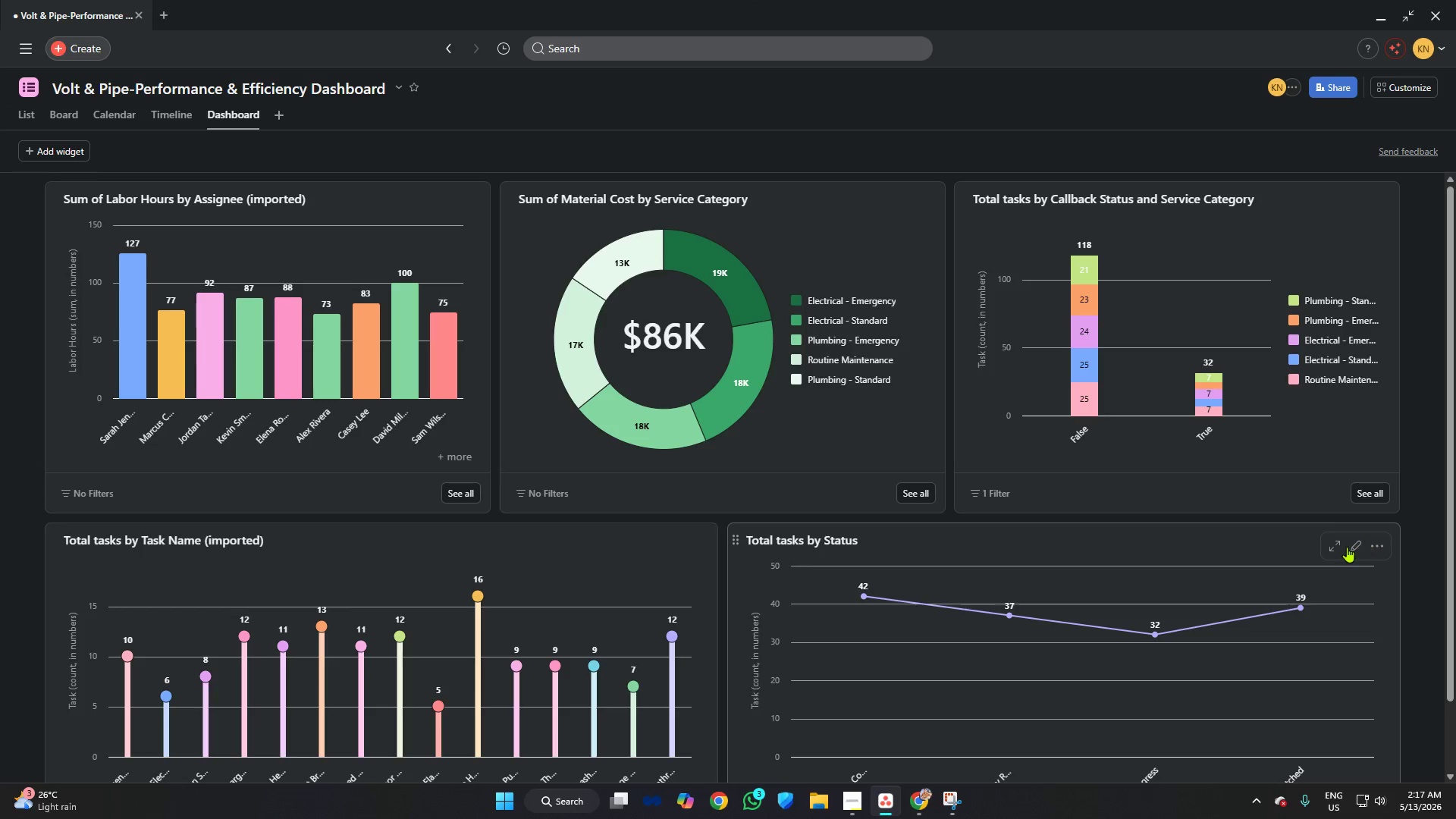 
left_click([1336, 548])
 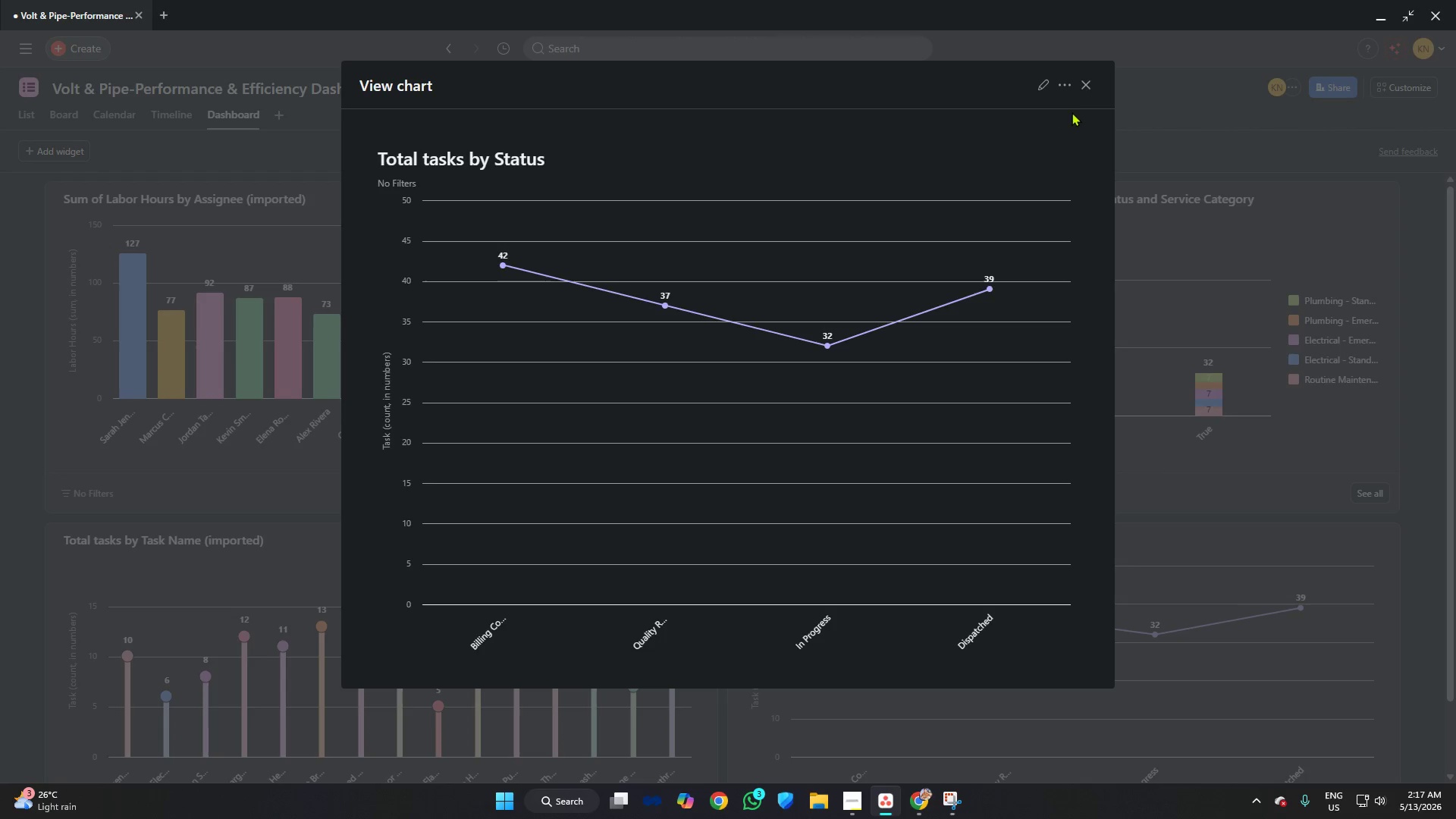 
left_click([1083, 86])
 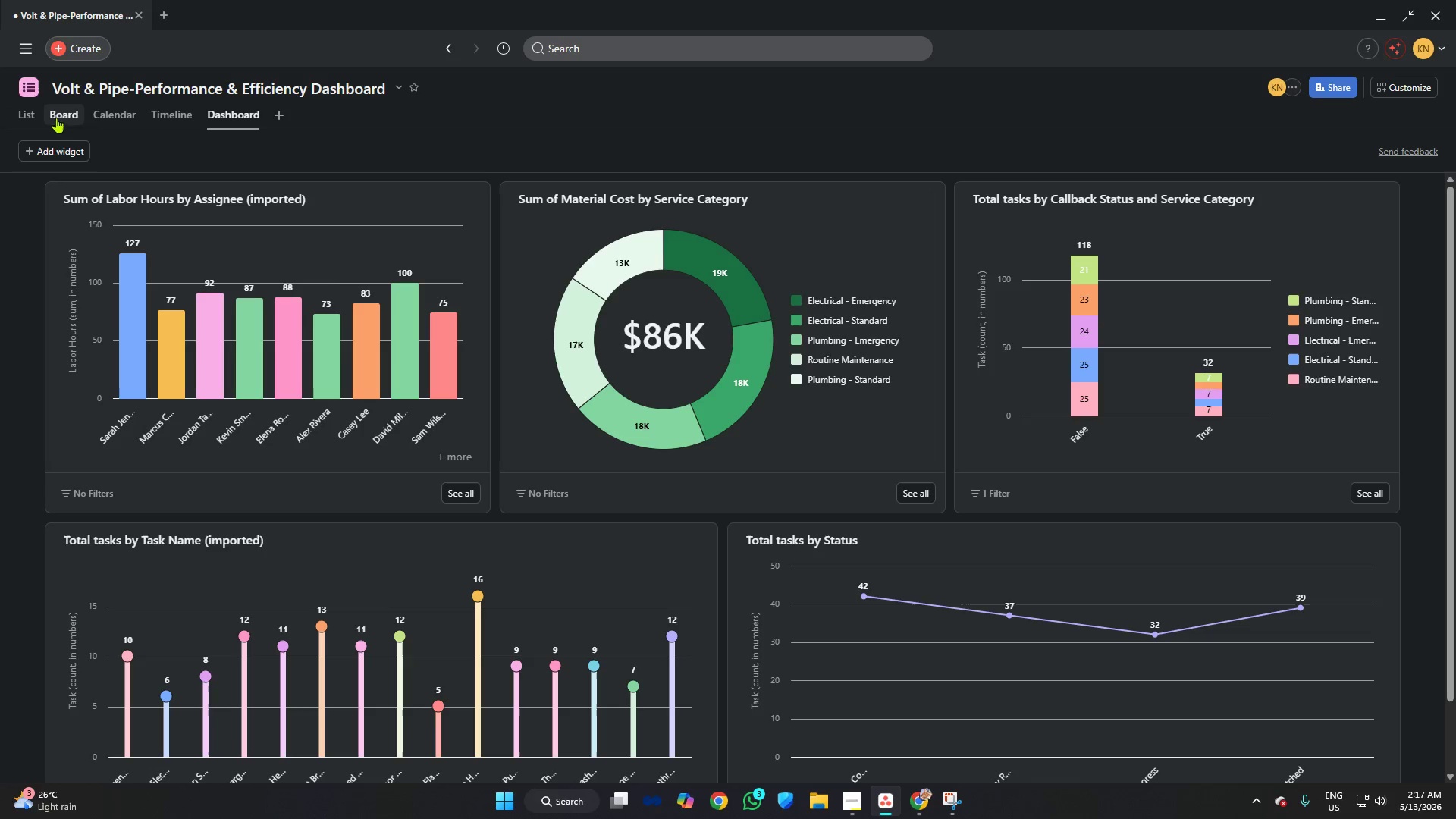 
left_click([107, 109])
 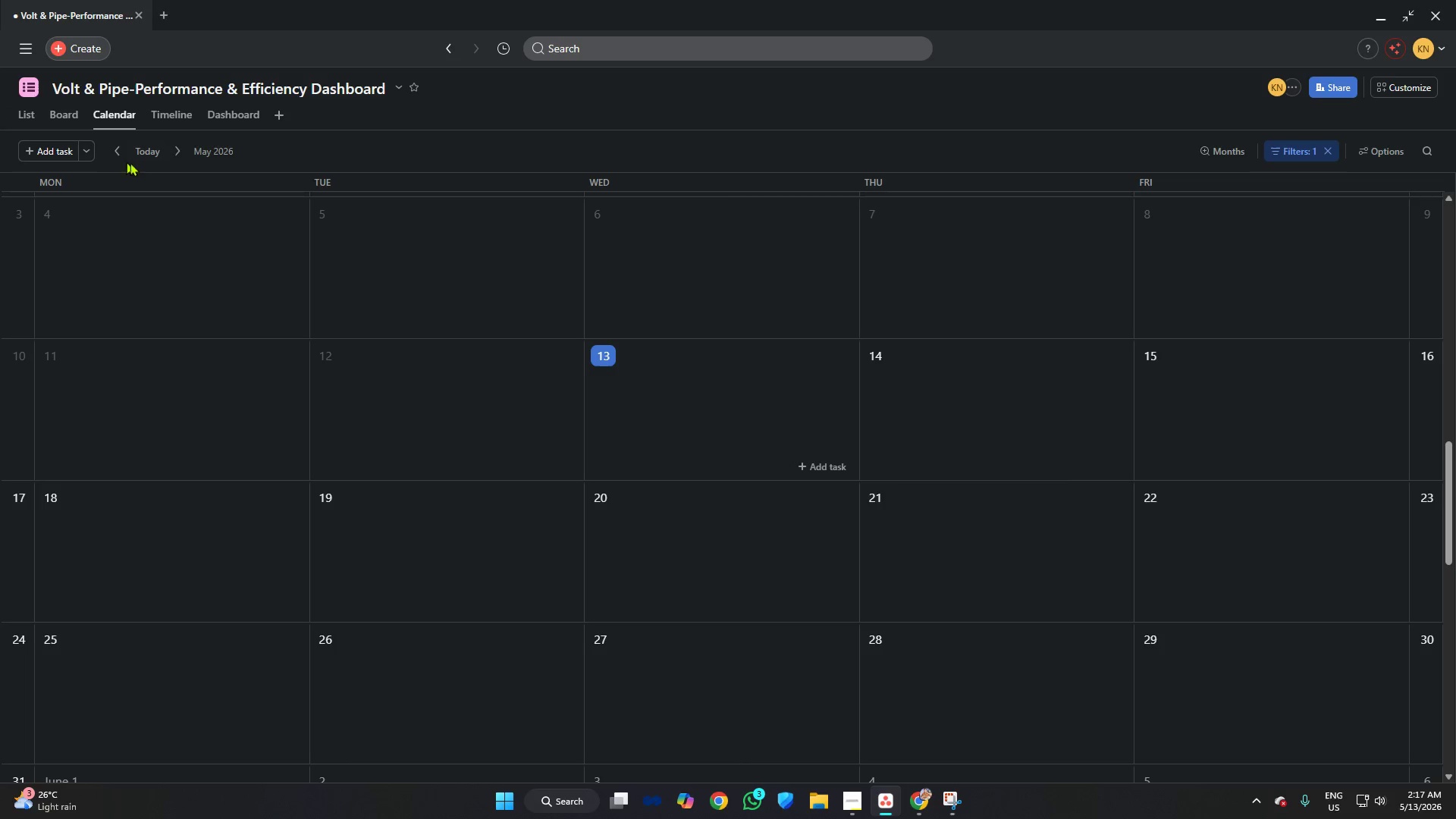 
double_click([112, 155])
 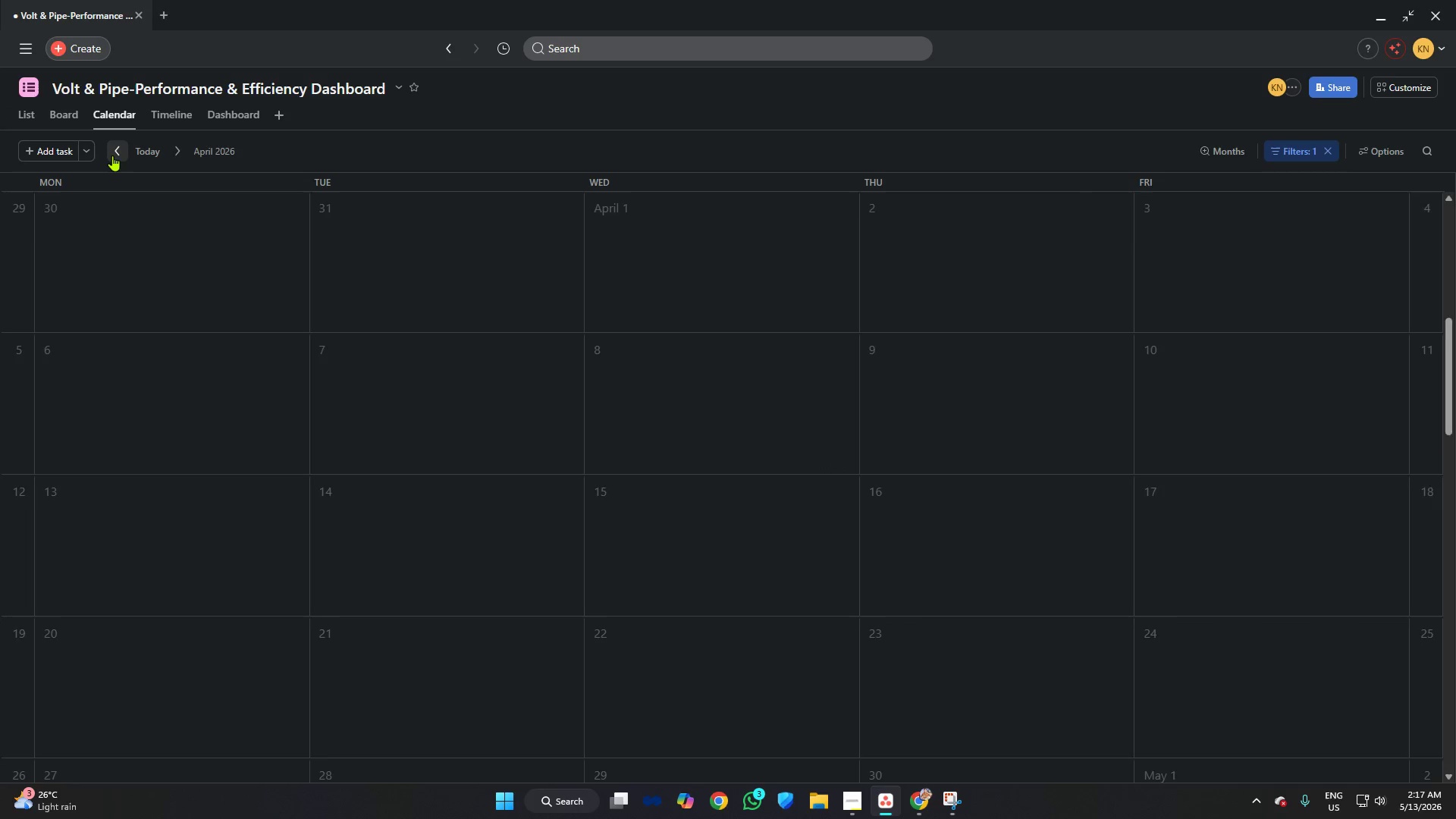 
triple_click([112, 155])
 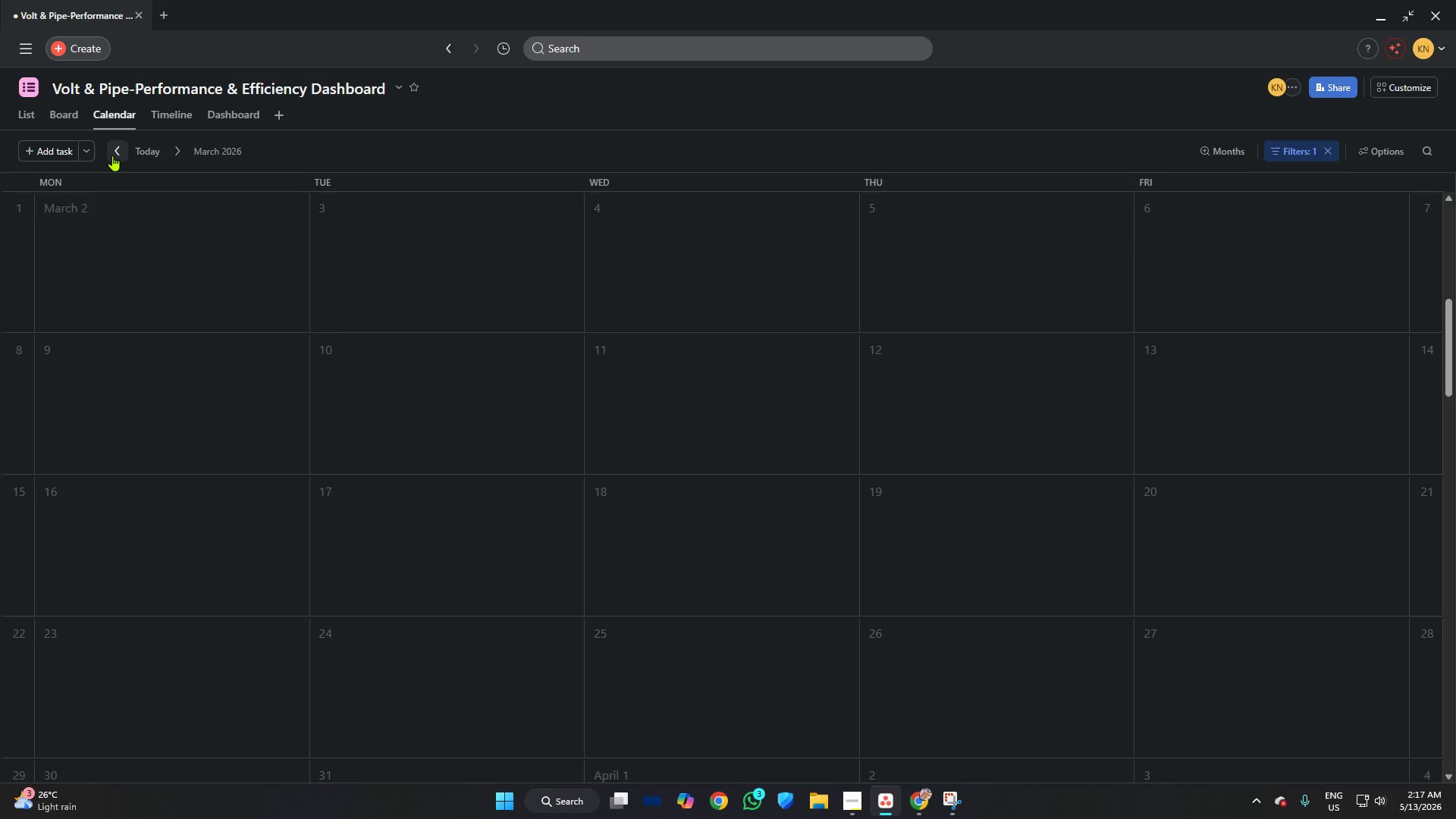 
triple_click([112, 155])
 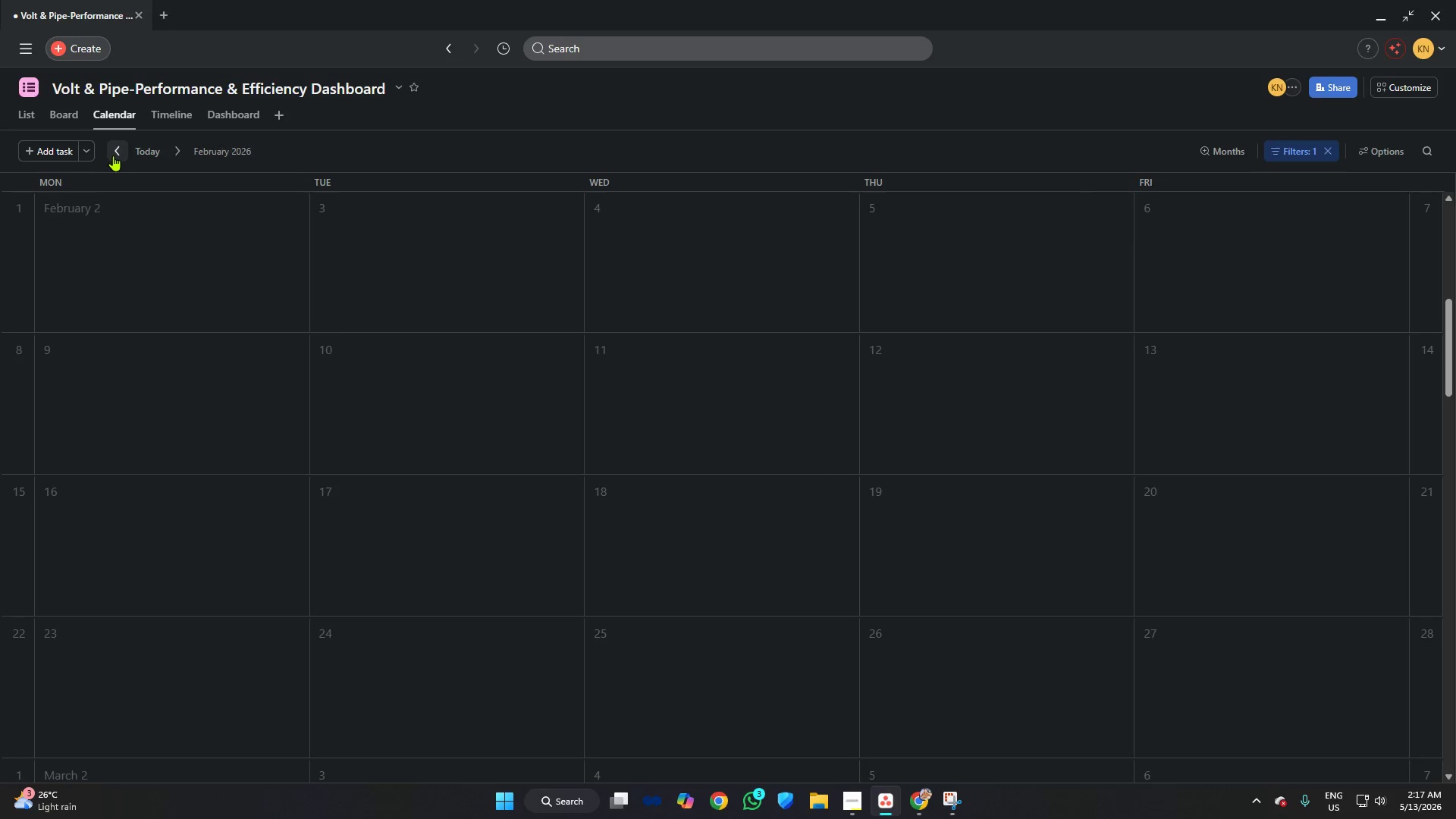 
triple_click([113, 155])
 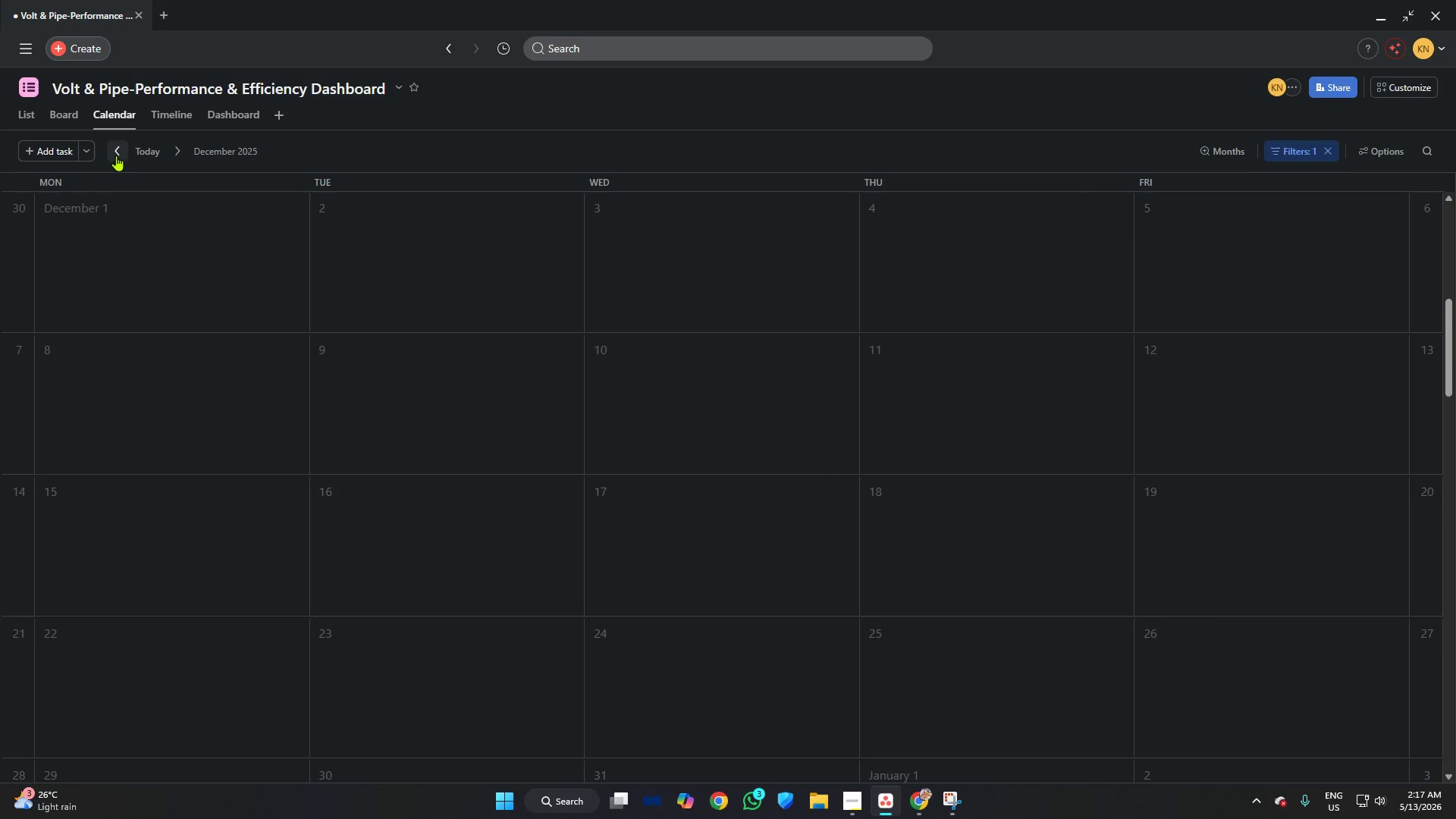 
triple_click([116, 155])
 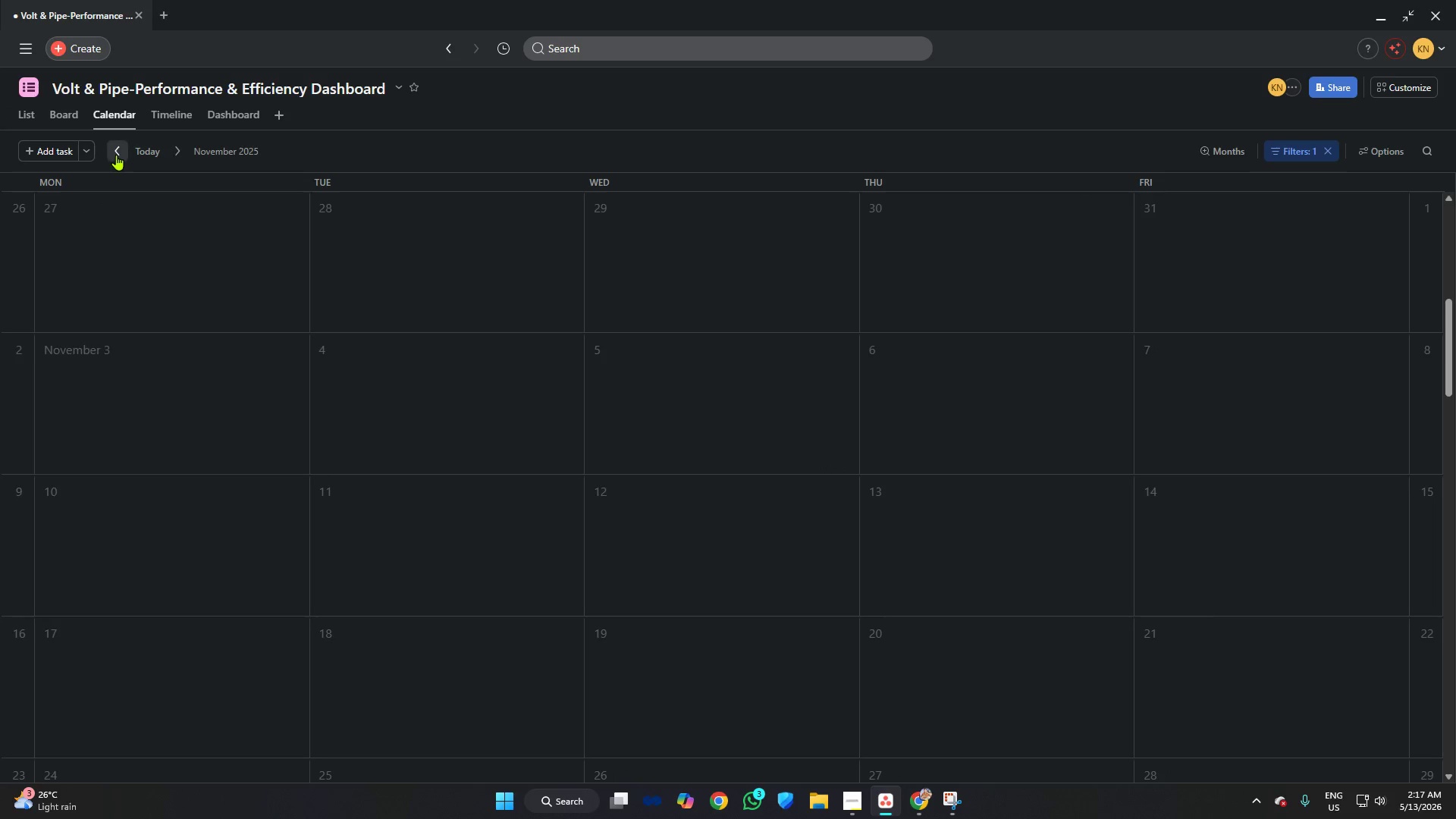 
triple_click([116, 155])
 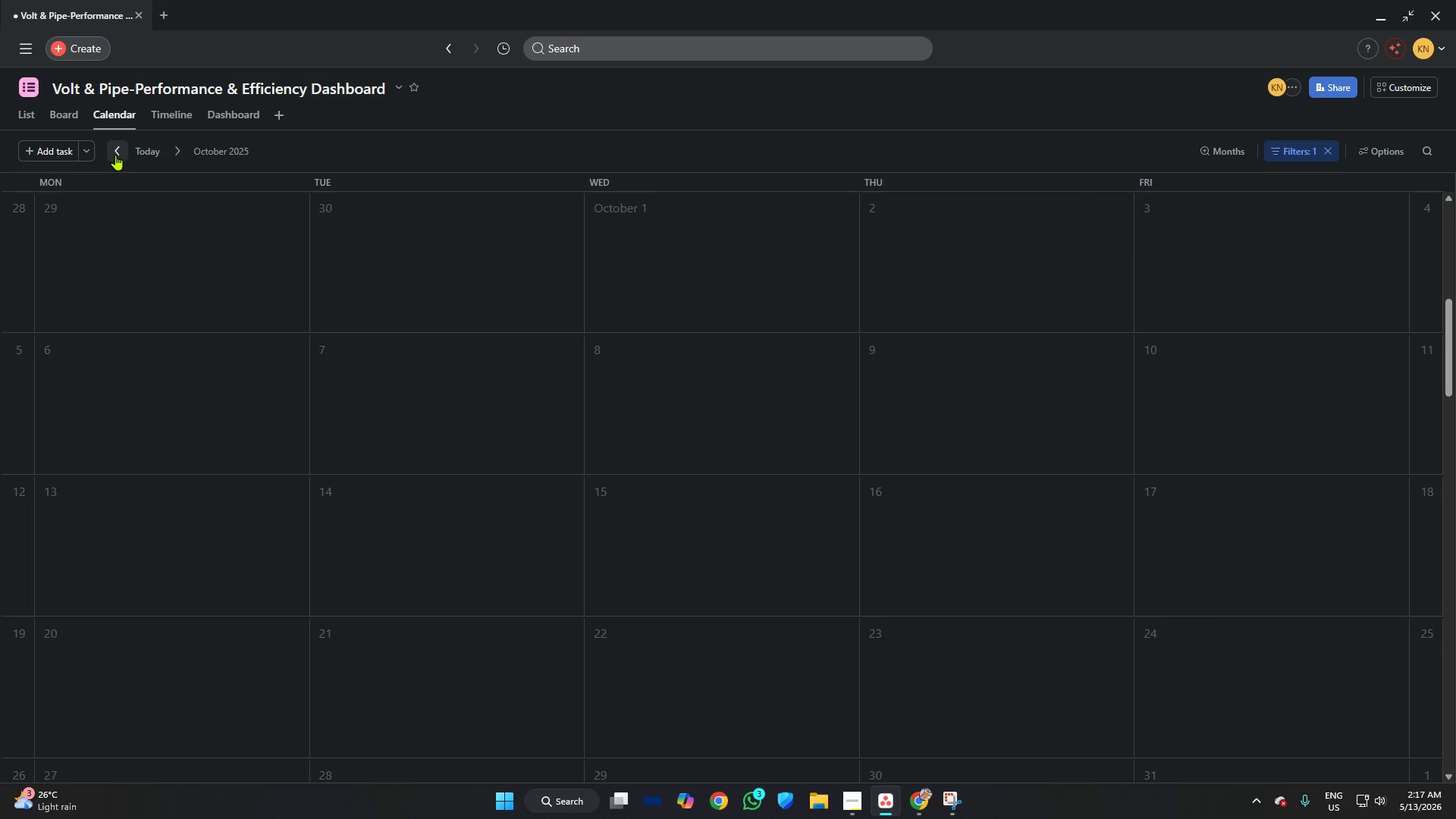 
triple_click([115, 155])
 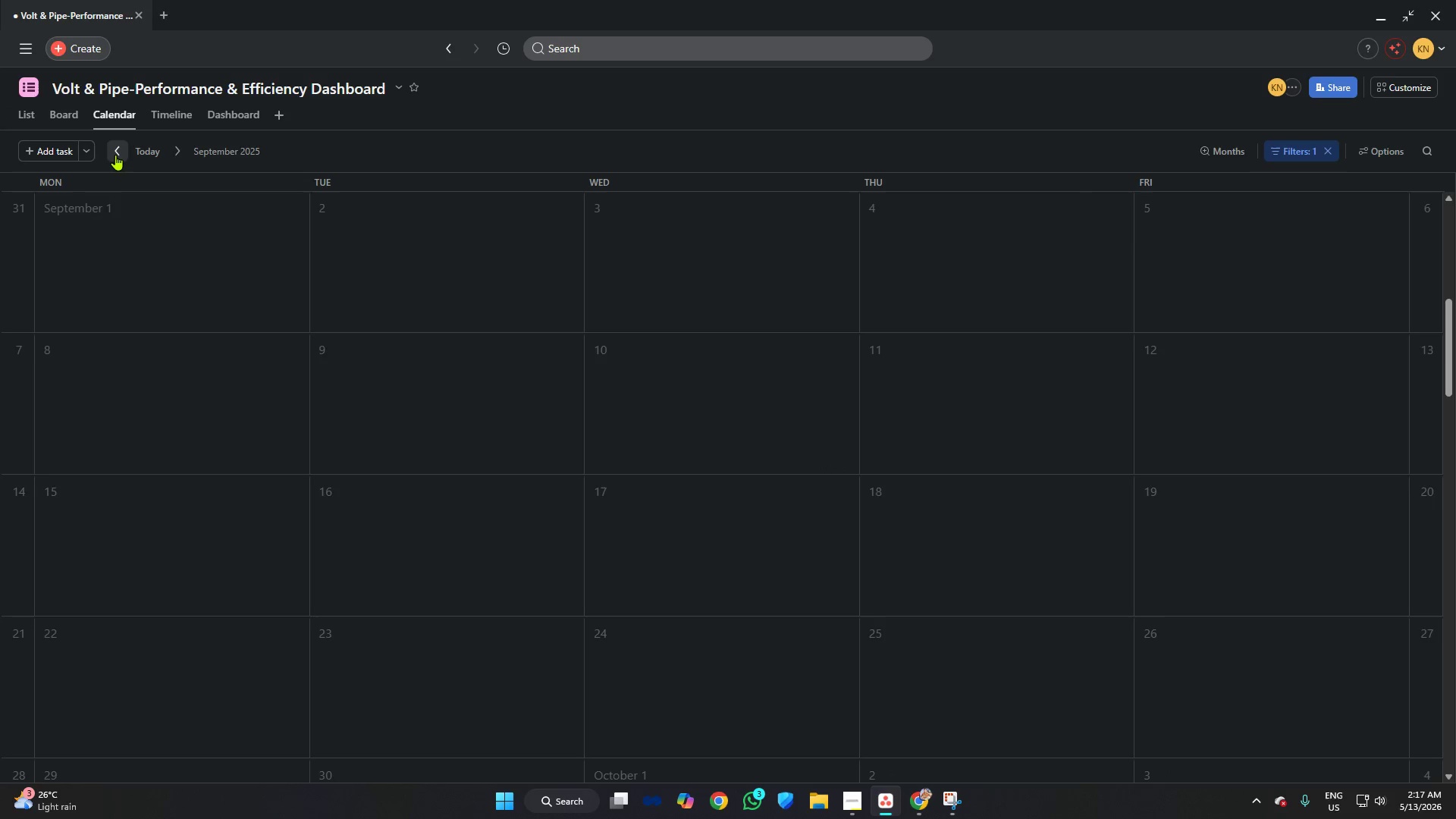 
triple_click([115, 155])
 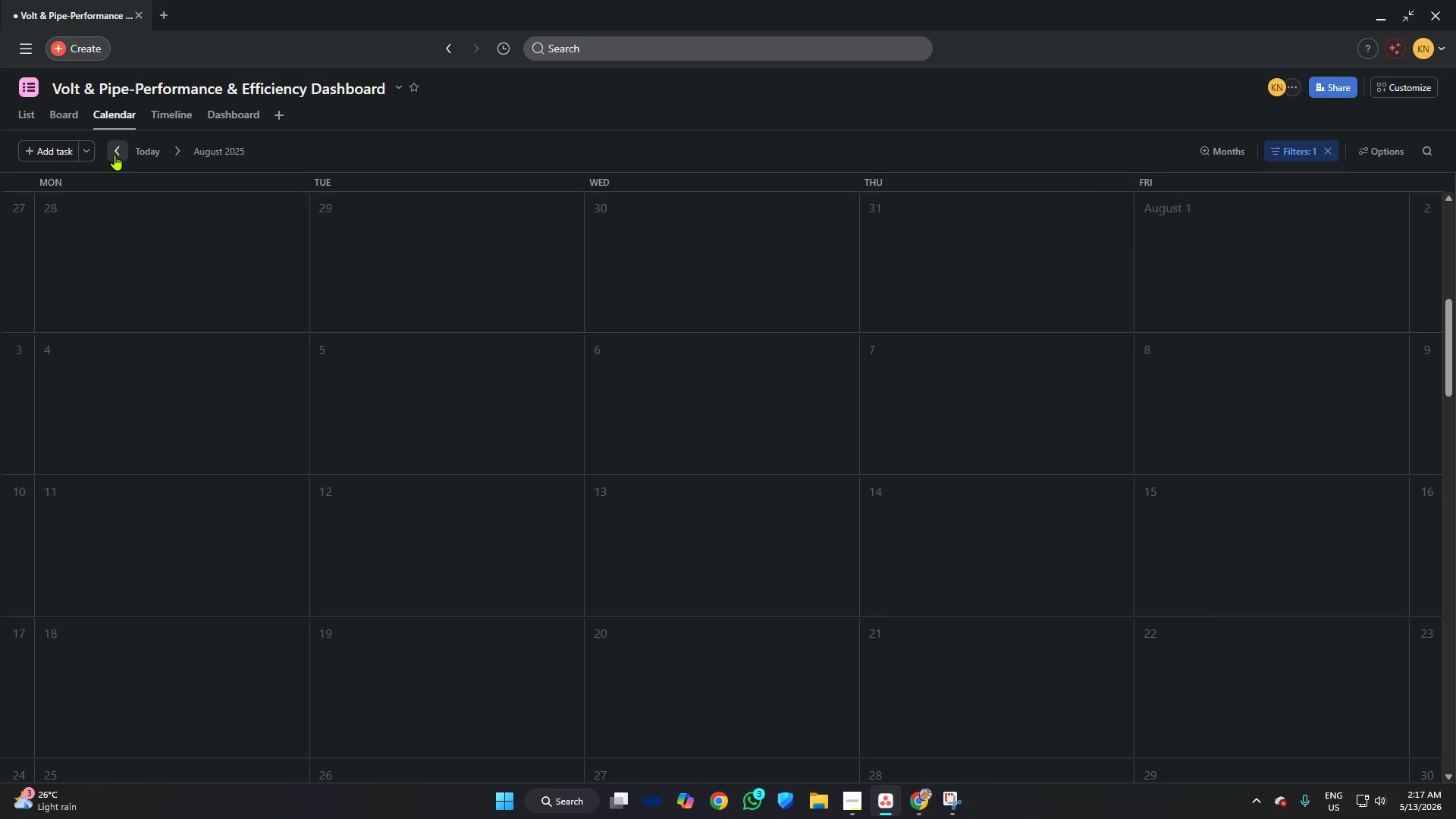 
triple_click([115, 155])
 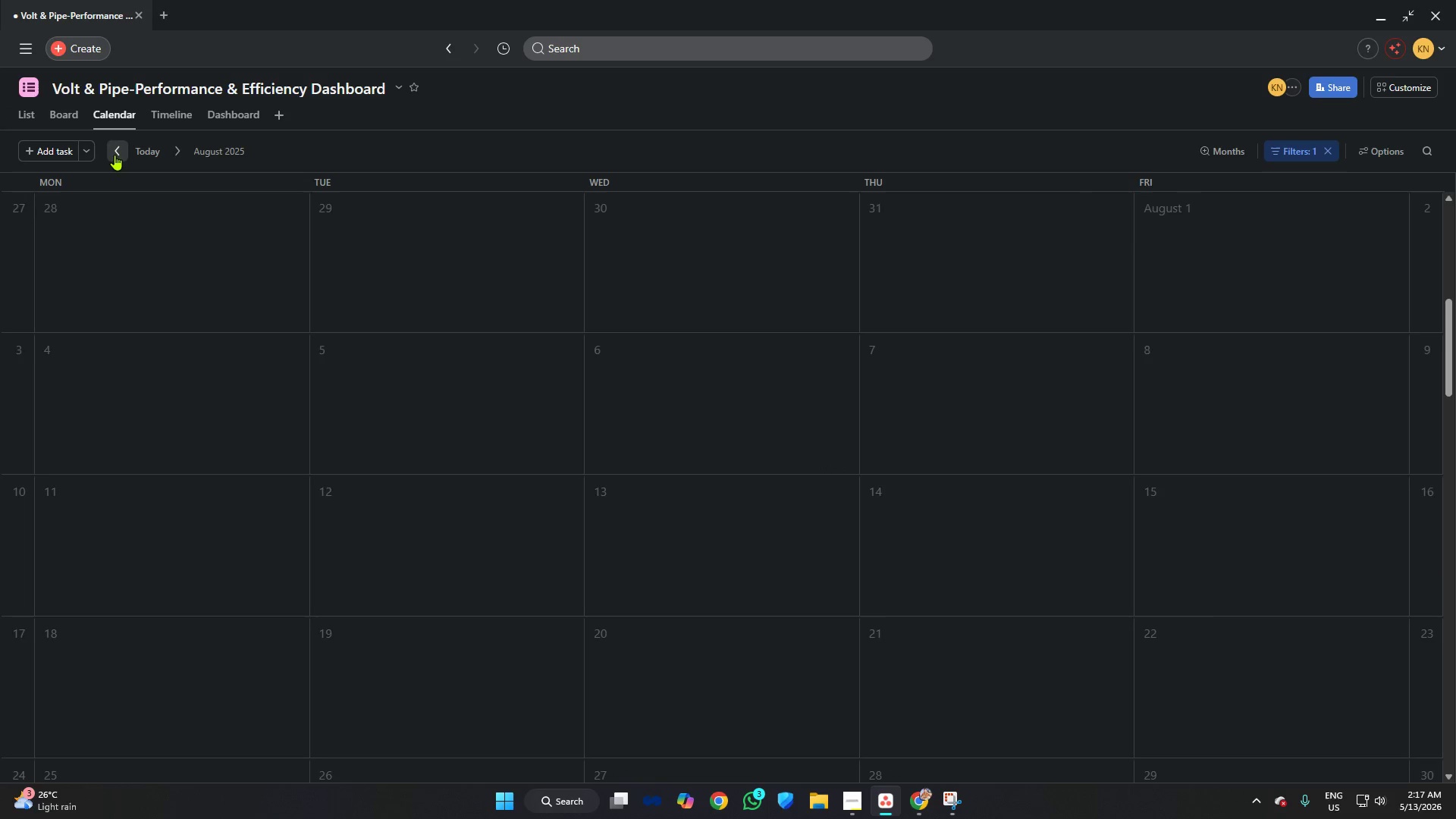 
triple_click([115, 155])
 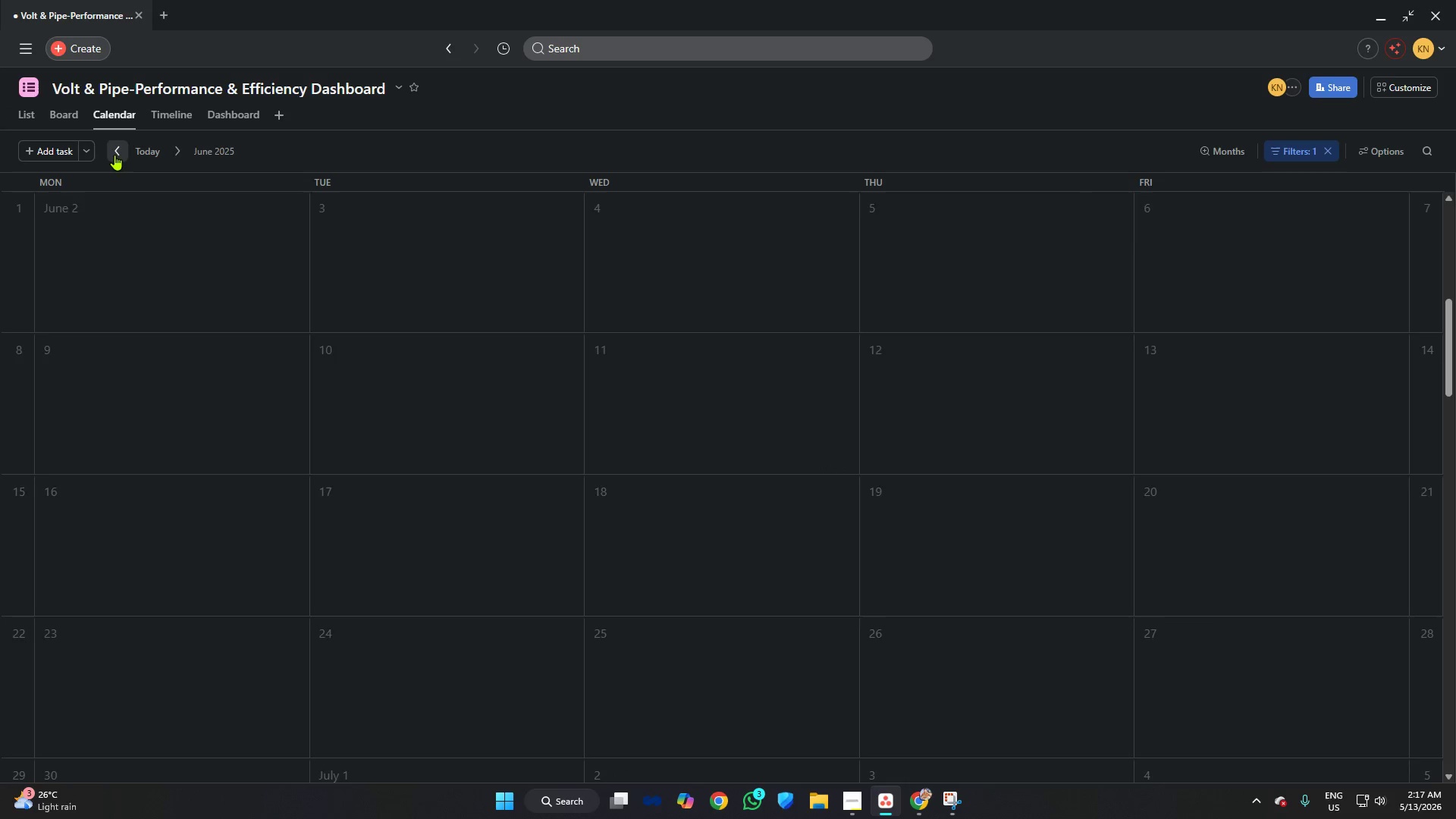 
triple_click([115, 155])
 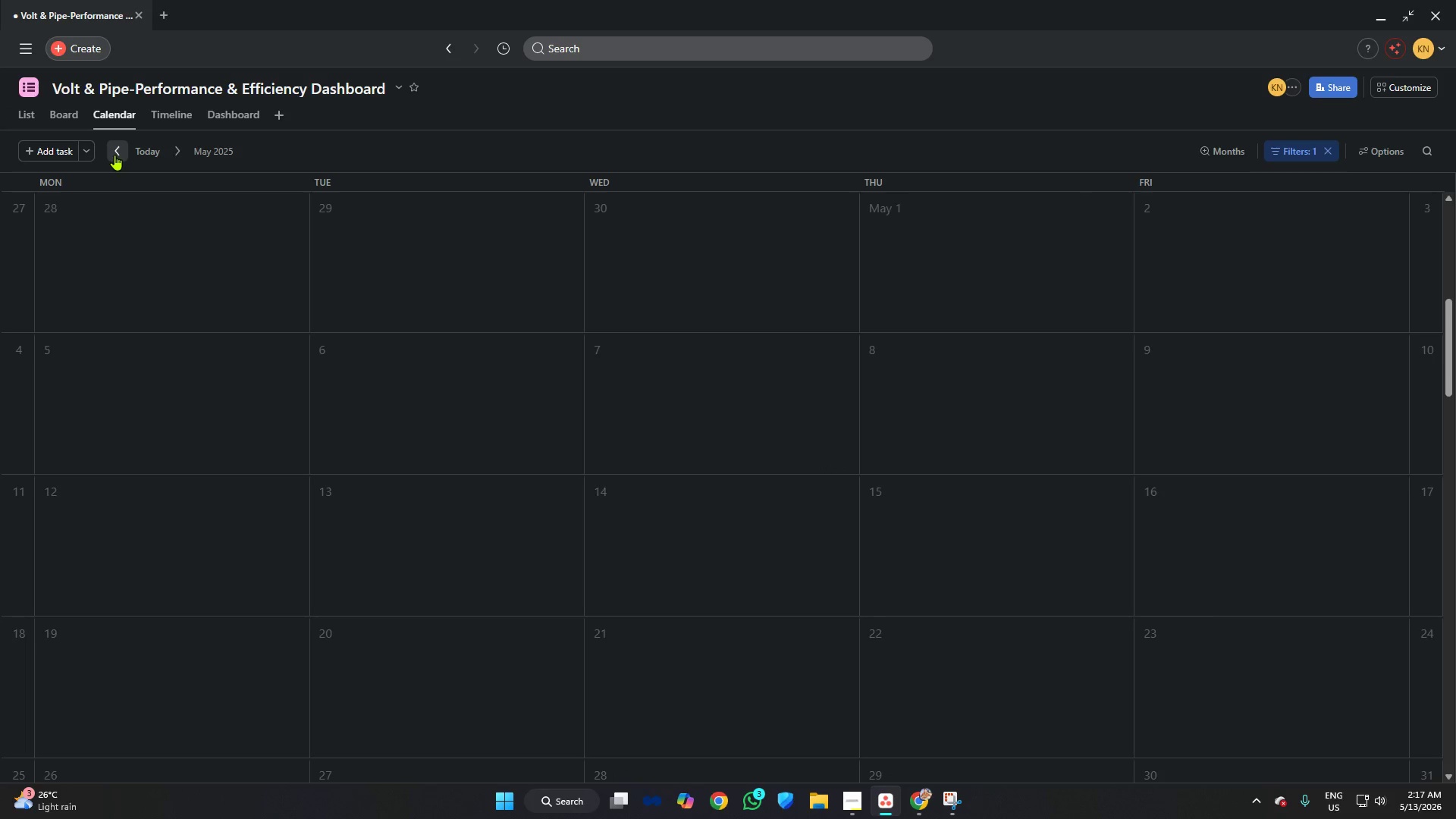 
triple_click([115, 155])
 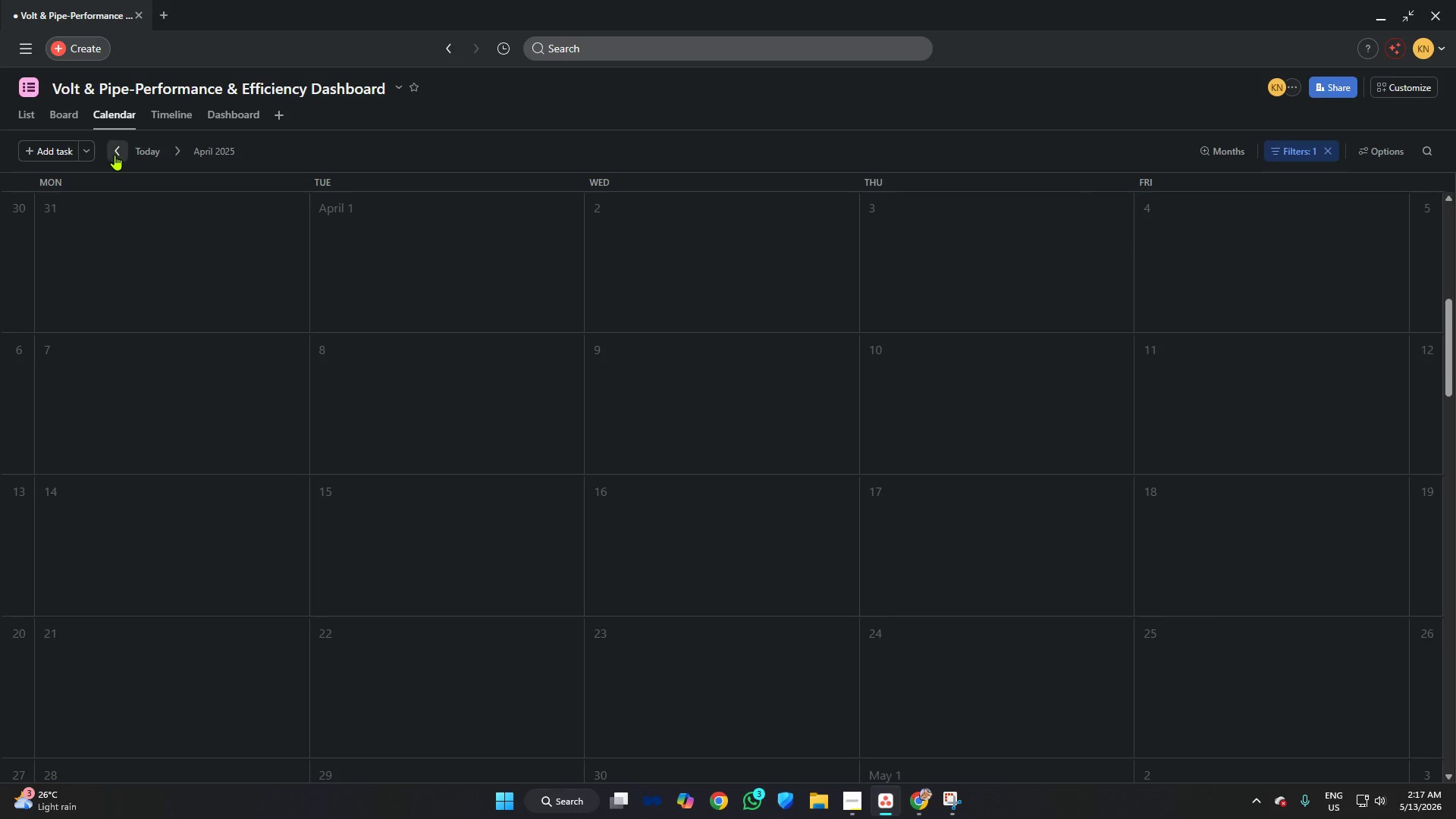 
triple_click([115, 155])